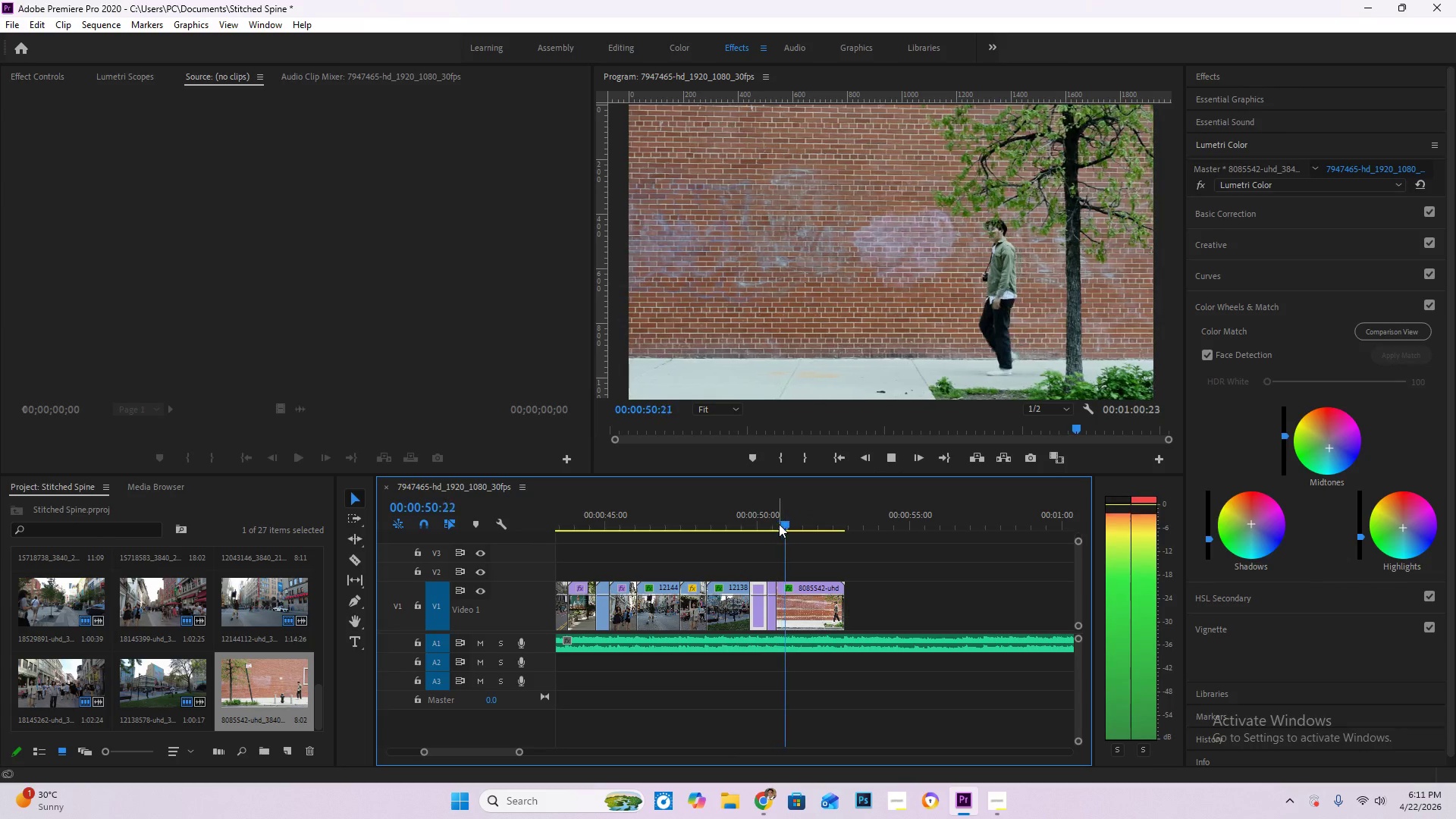 
key(Space)
 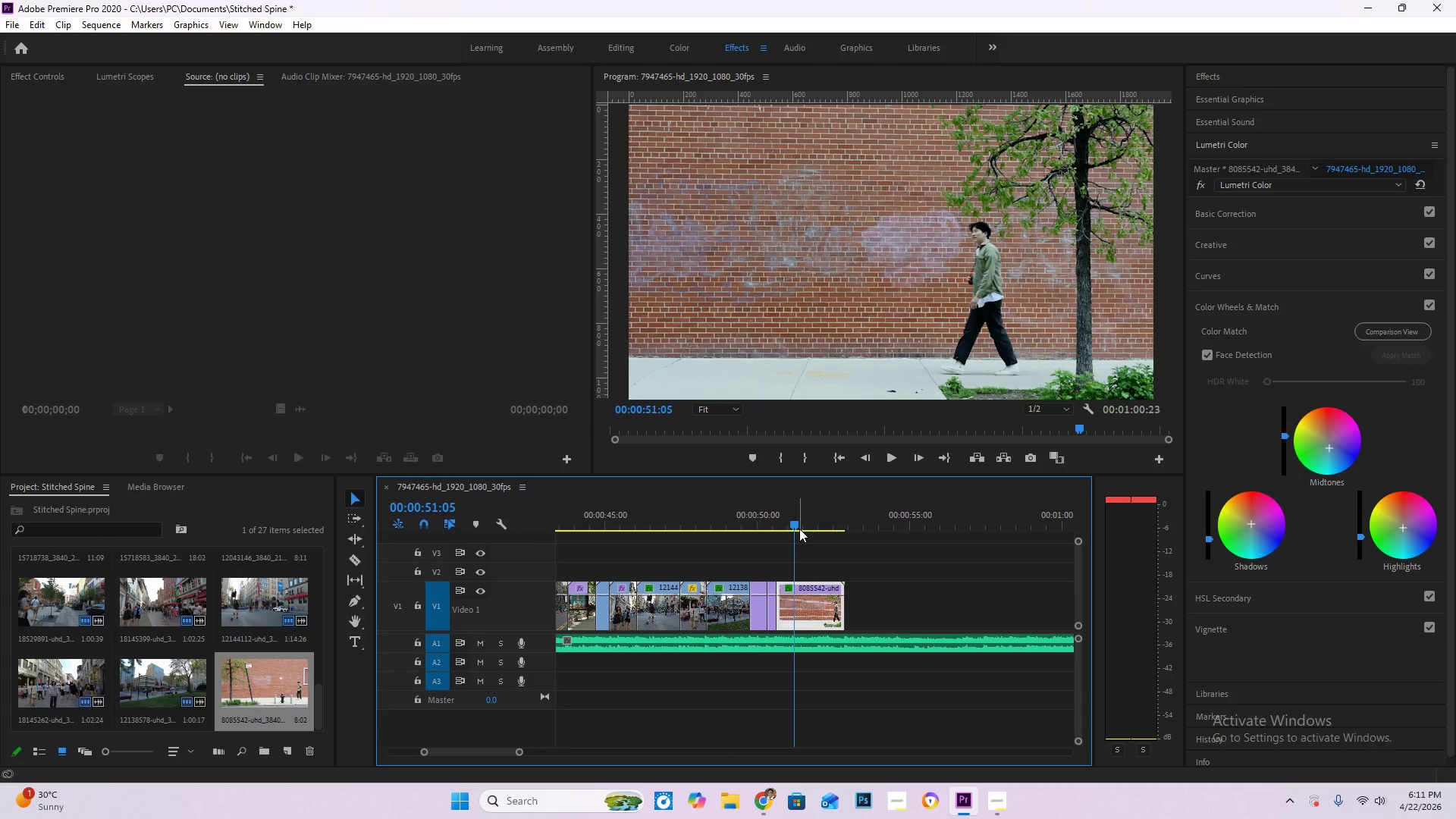 
key(Space)
 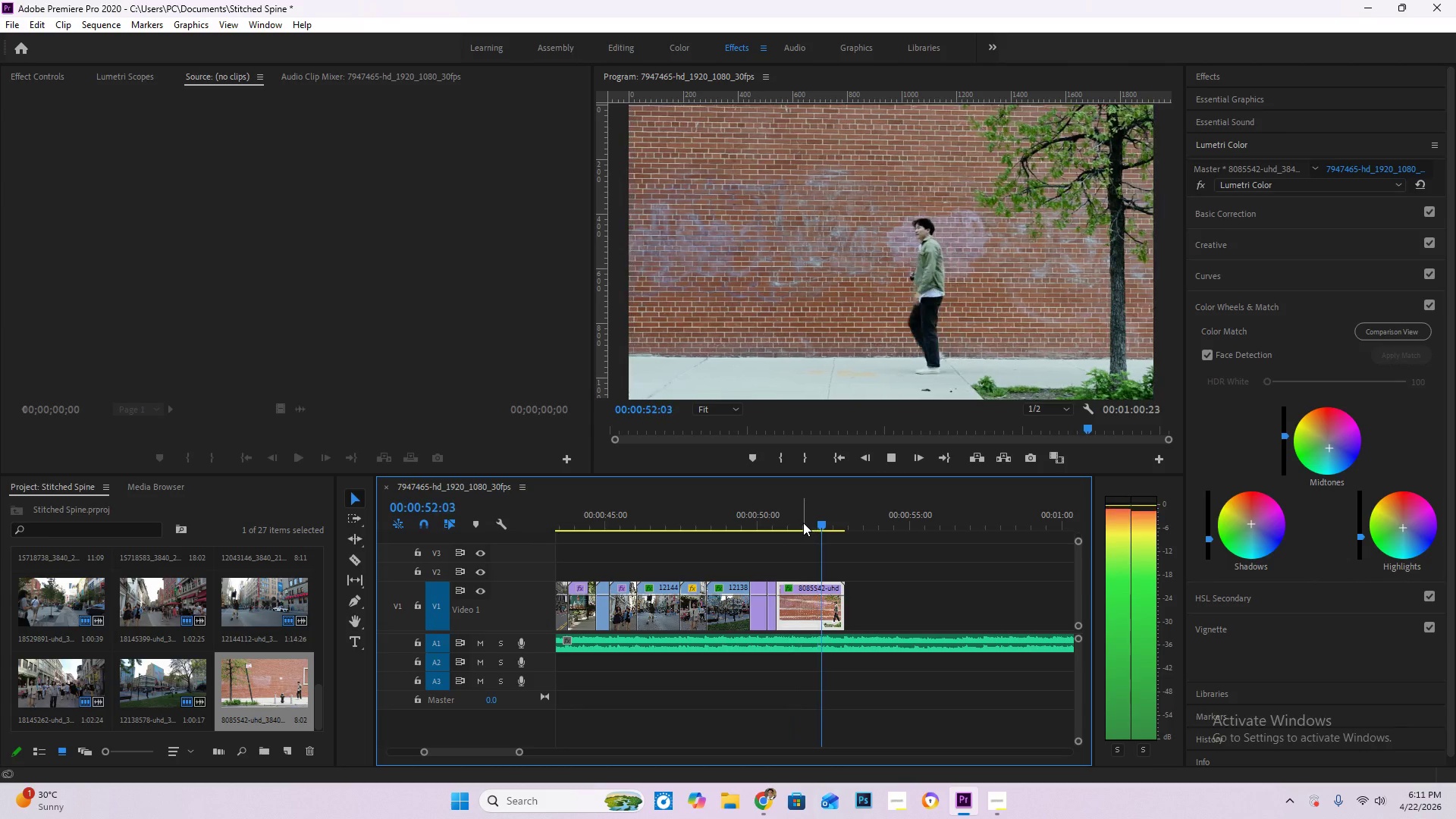 
left_click_drag(start_coordinate=[811, 522], to_coordinate=[799, 519])
 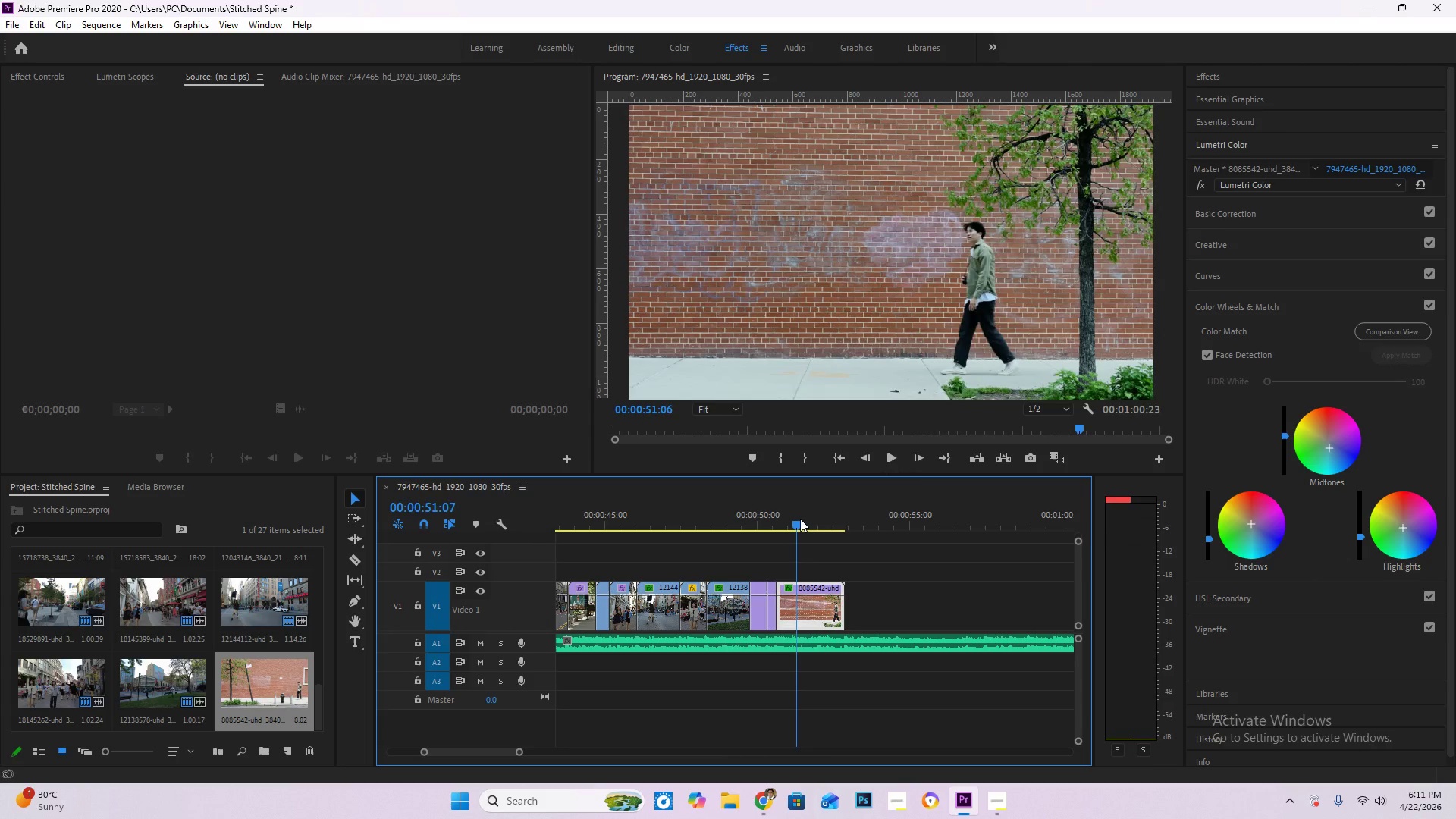 
key(Space)
 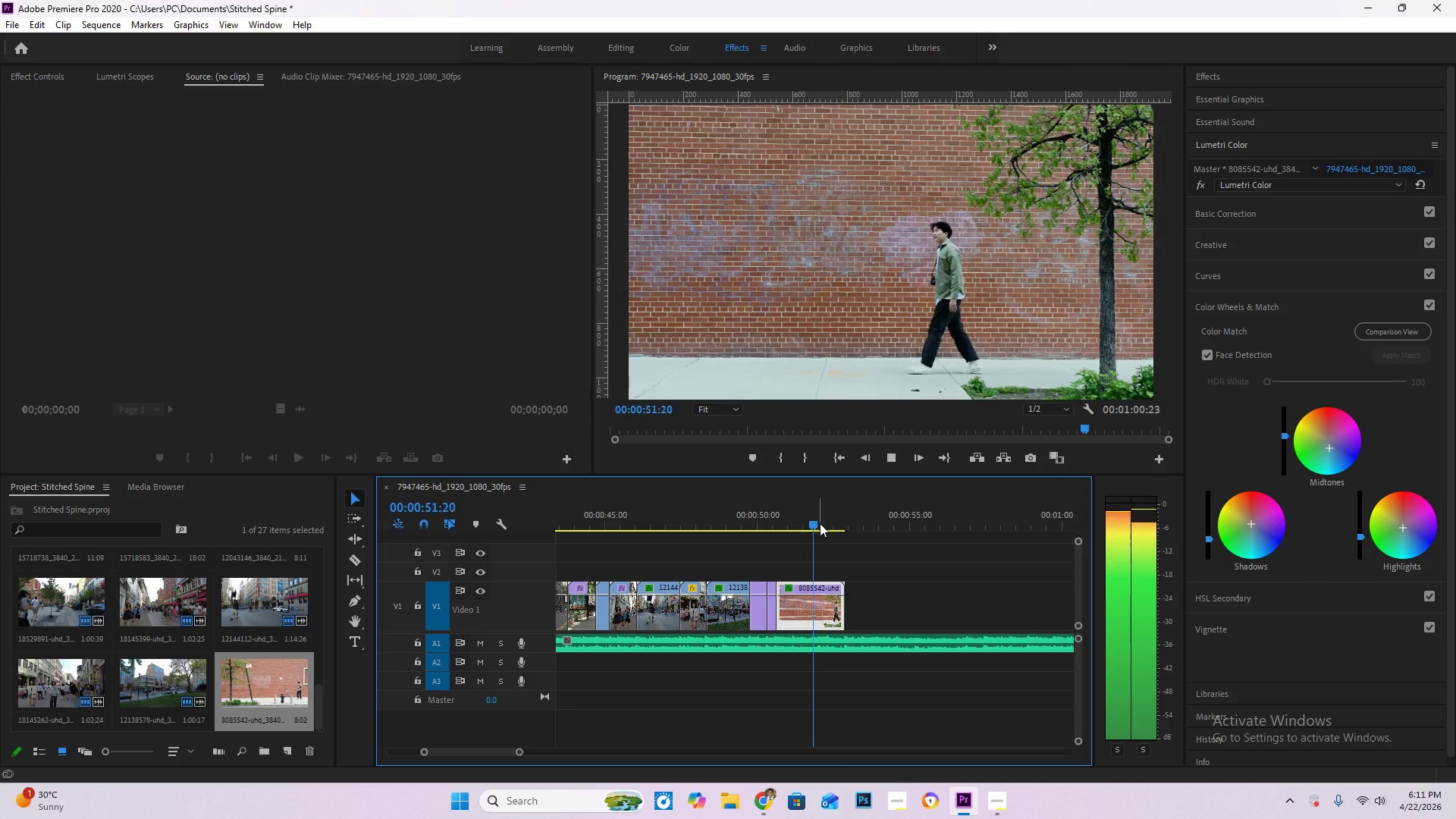 
key(Space)
 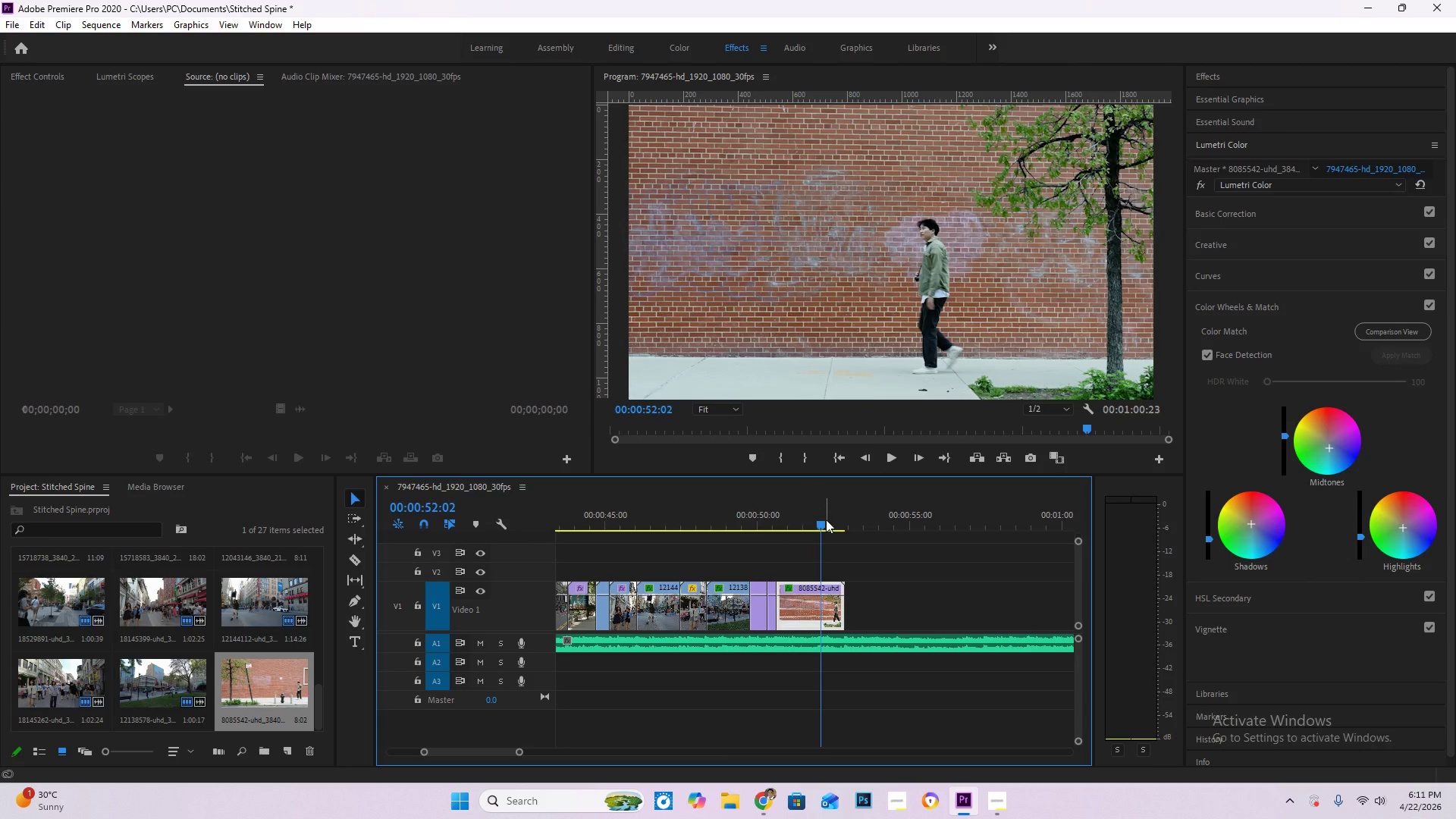 
left_click_drag(start_coordinate=[827, 519], to_coordinate=[821, 519])
 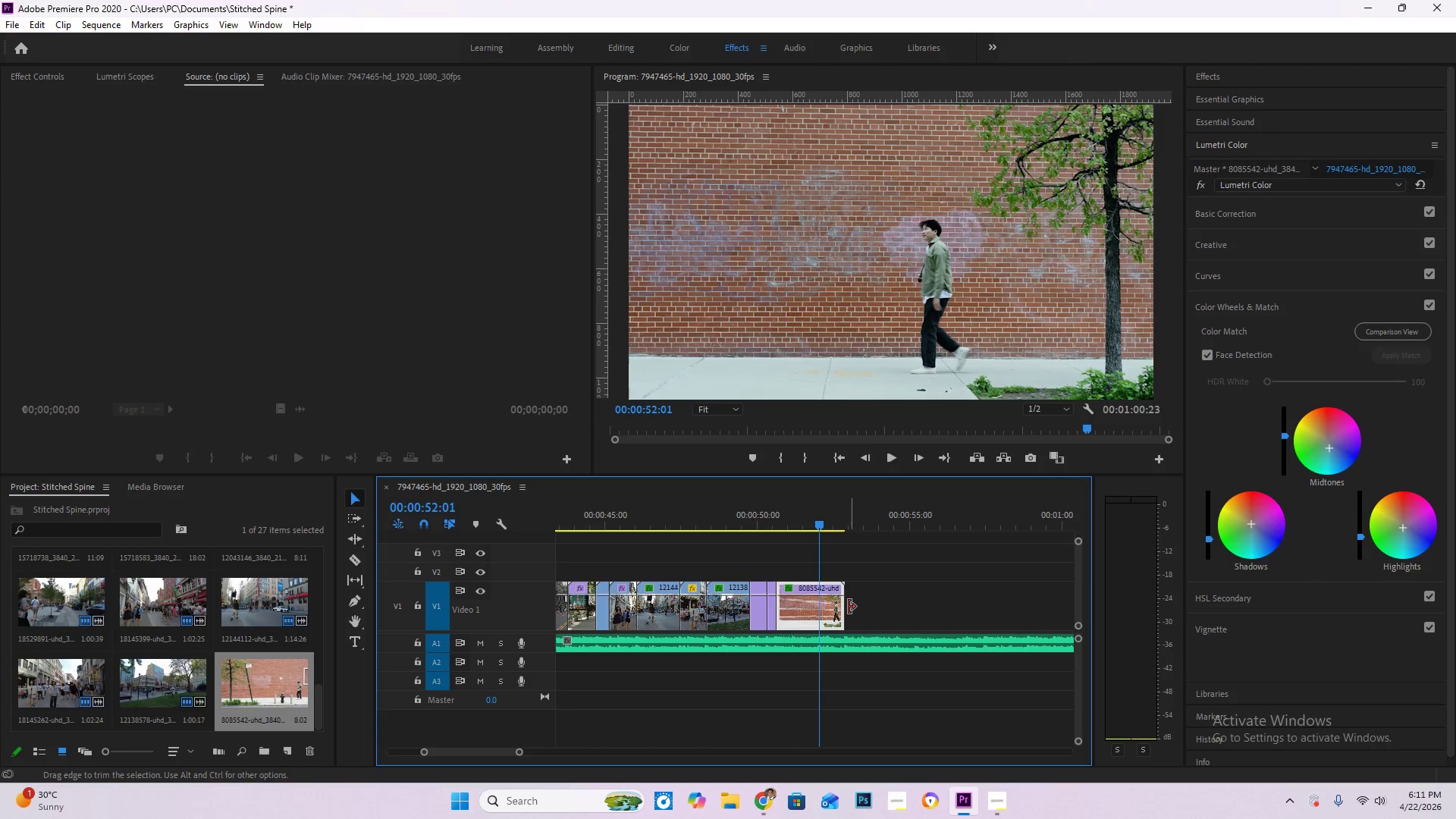 
left_click_drag(start_coordinate=[848, 607], to_coordinate=[824, 607])
 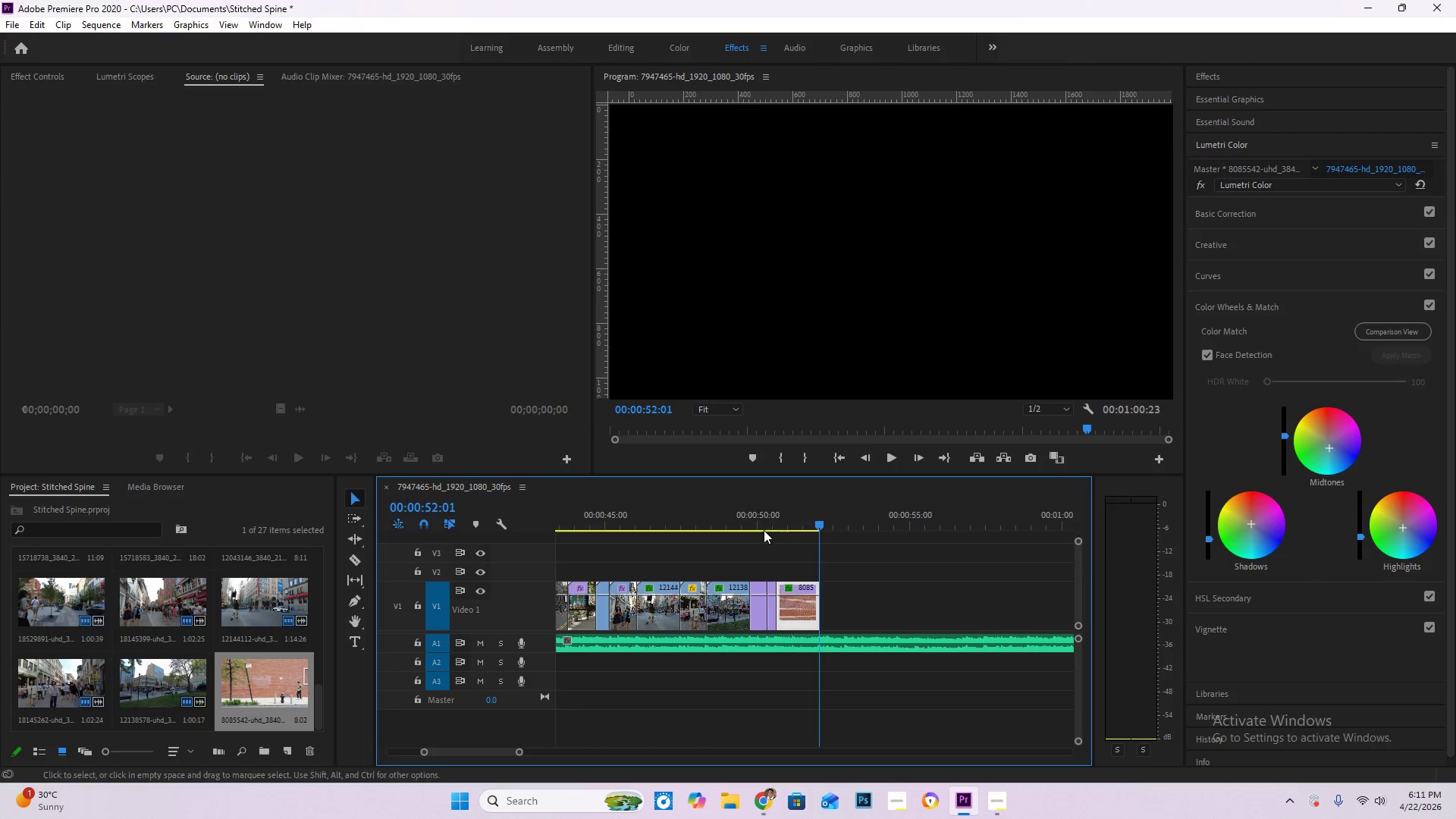 
left_click([727, 517])
 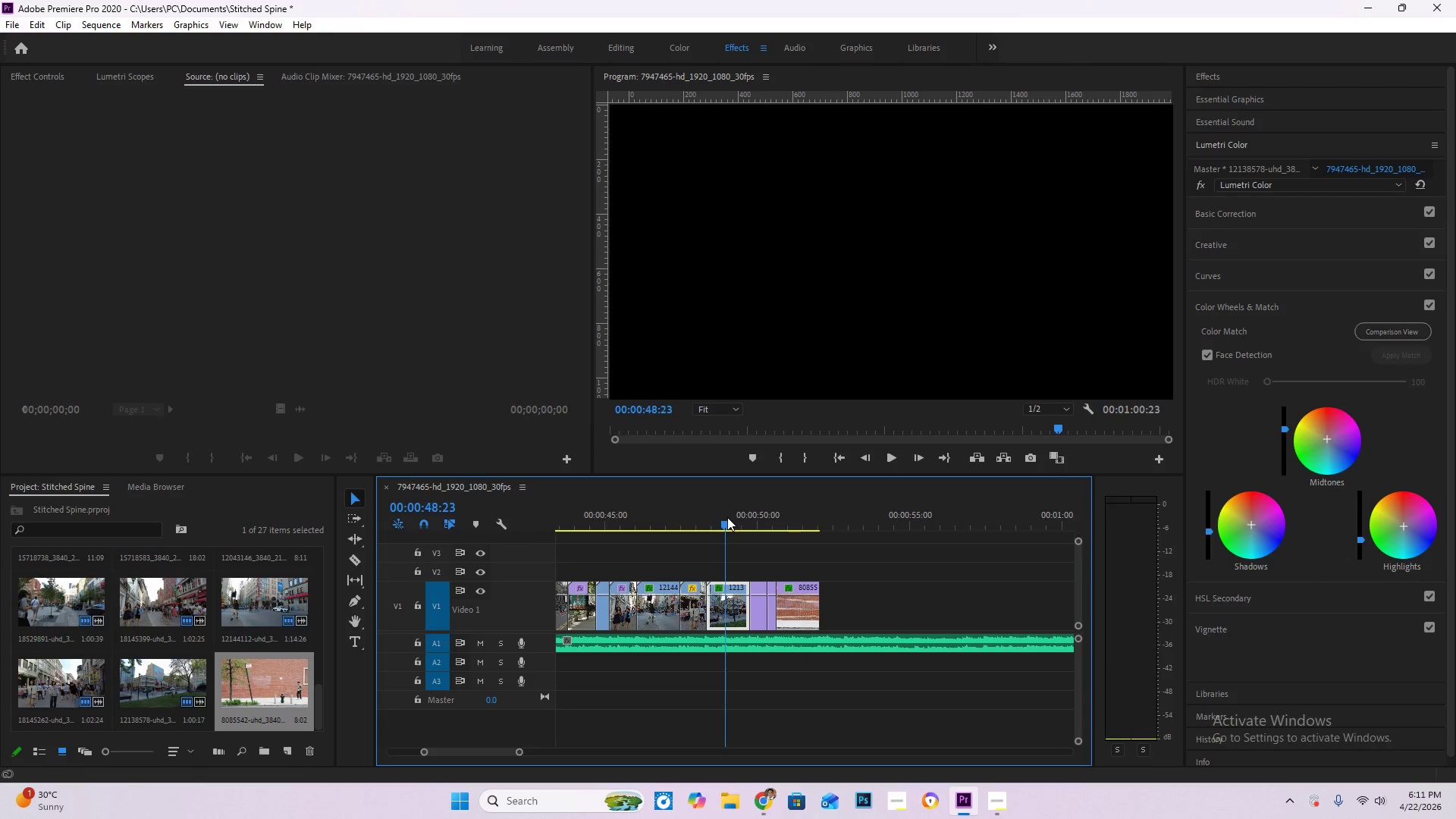 
key(Space)
 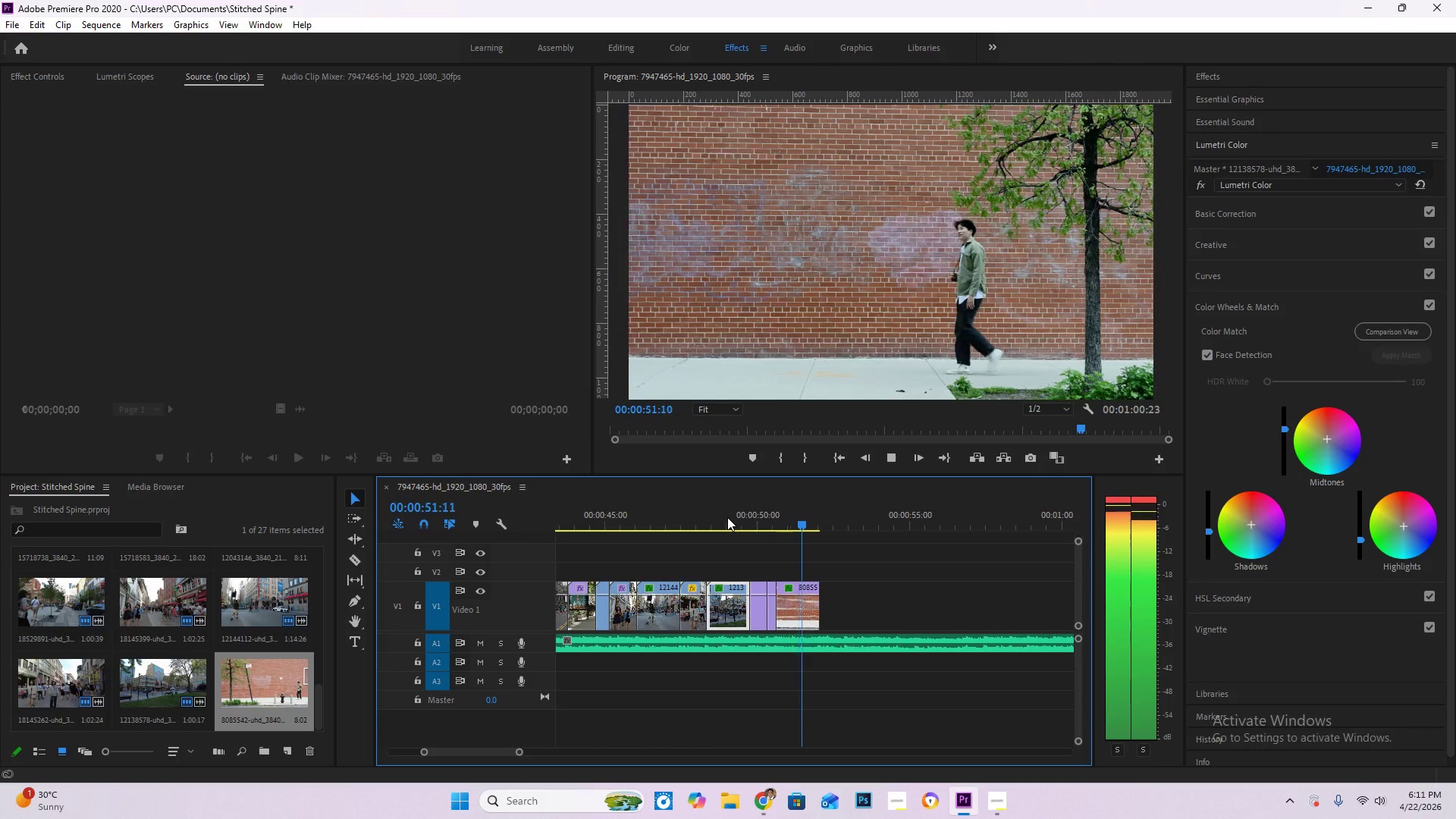 
left_click_drag(start_coordinate=[738, 518], to_coordinate=[662, 528])
 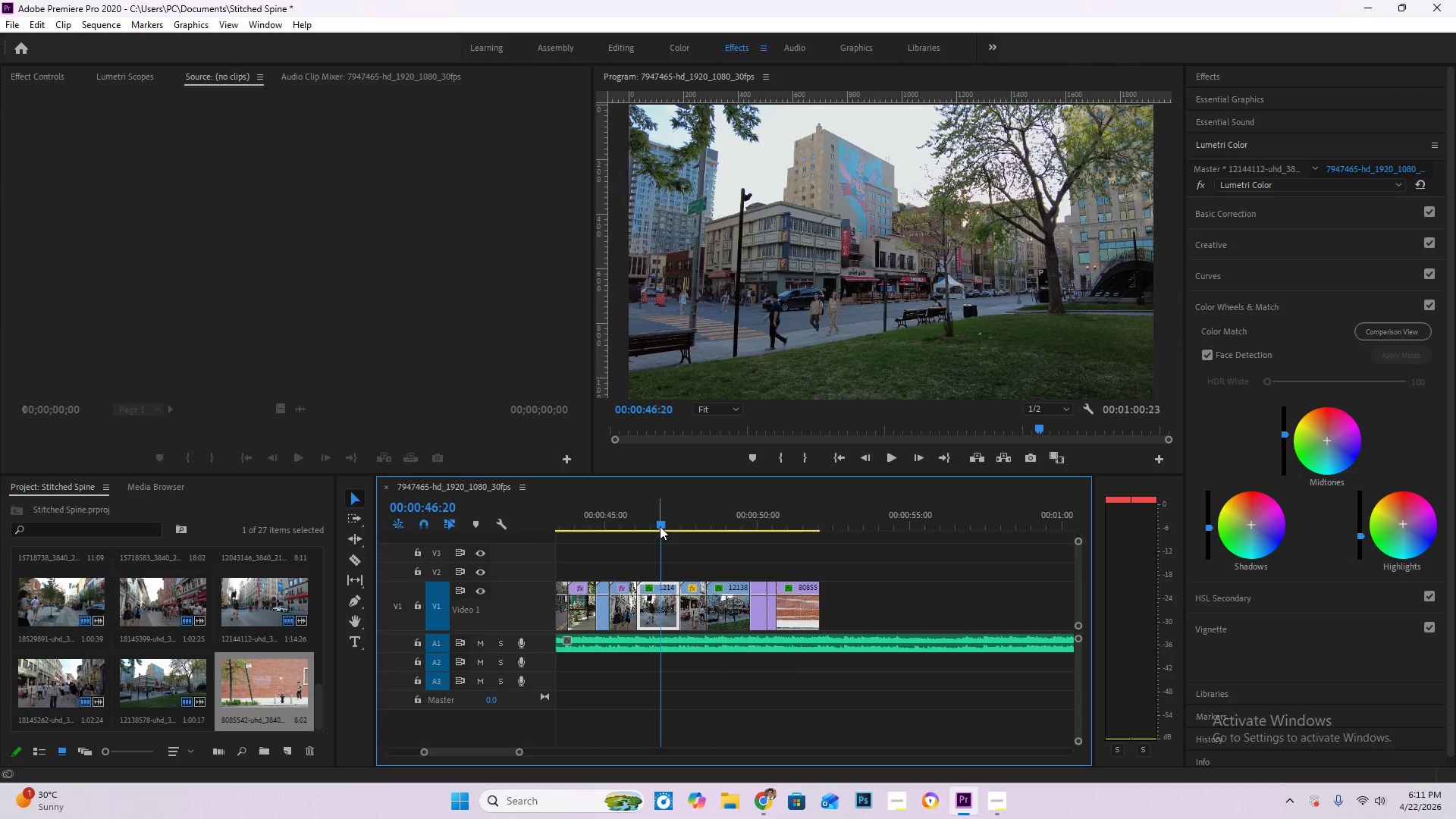 
key(Space)
 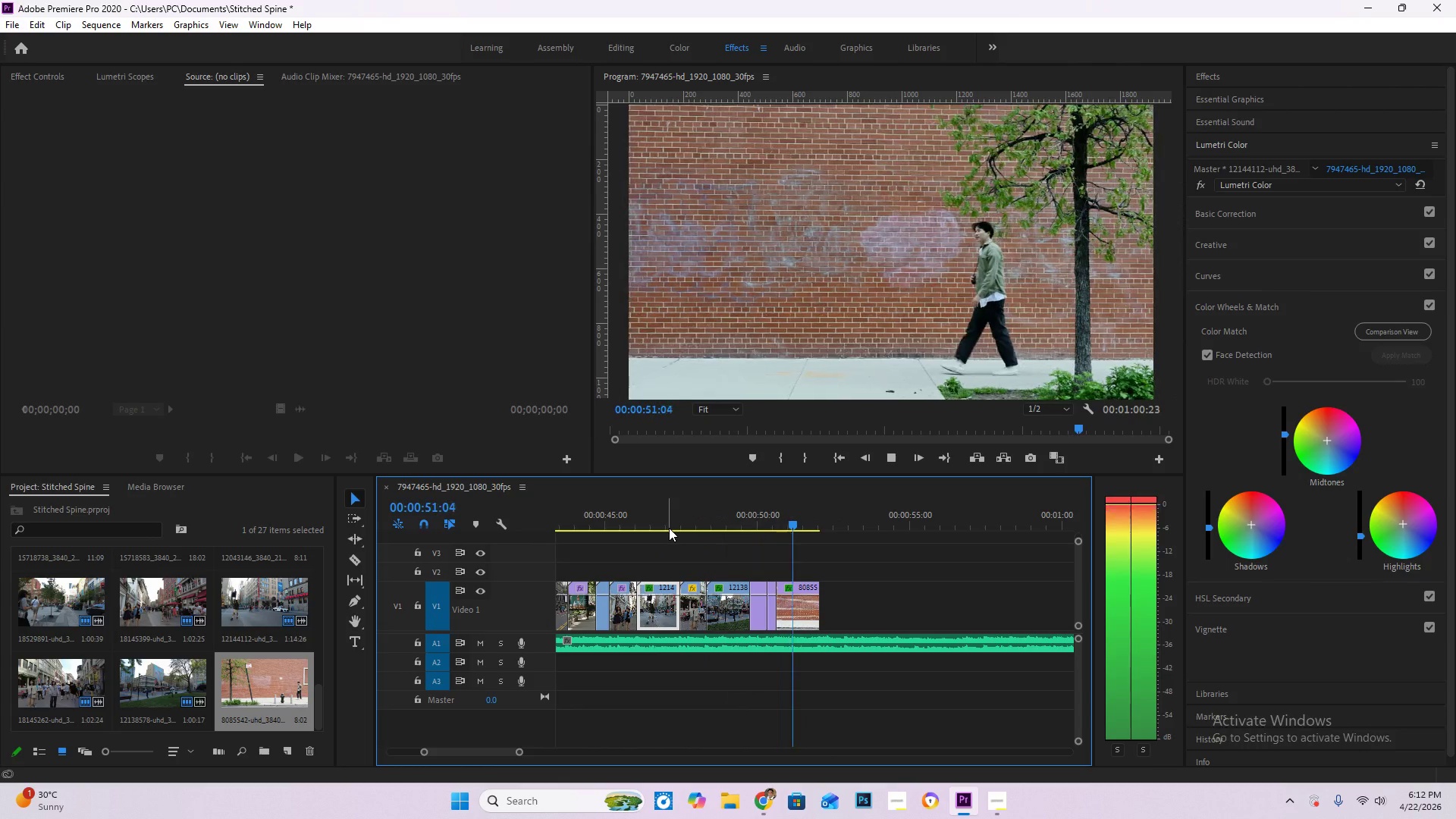 
wait(7.25)
 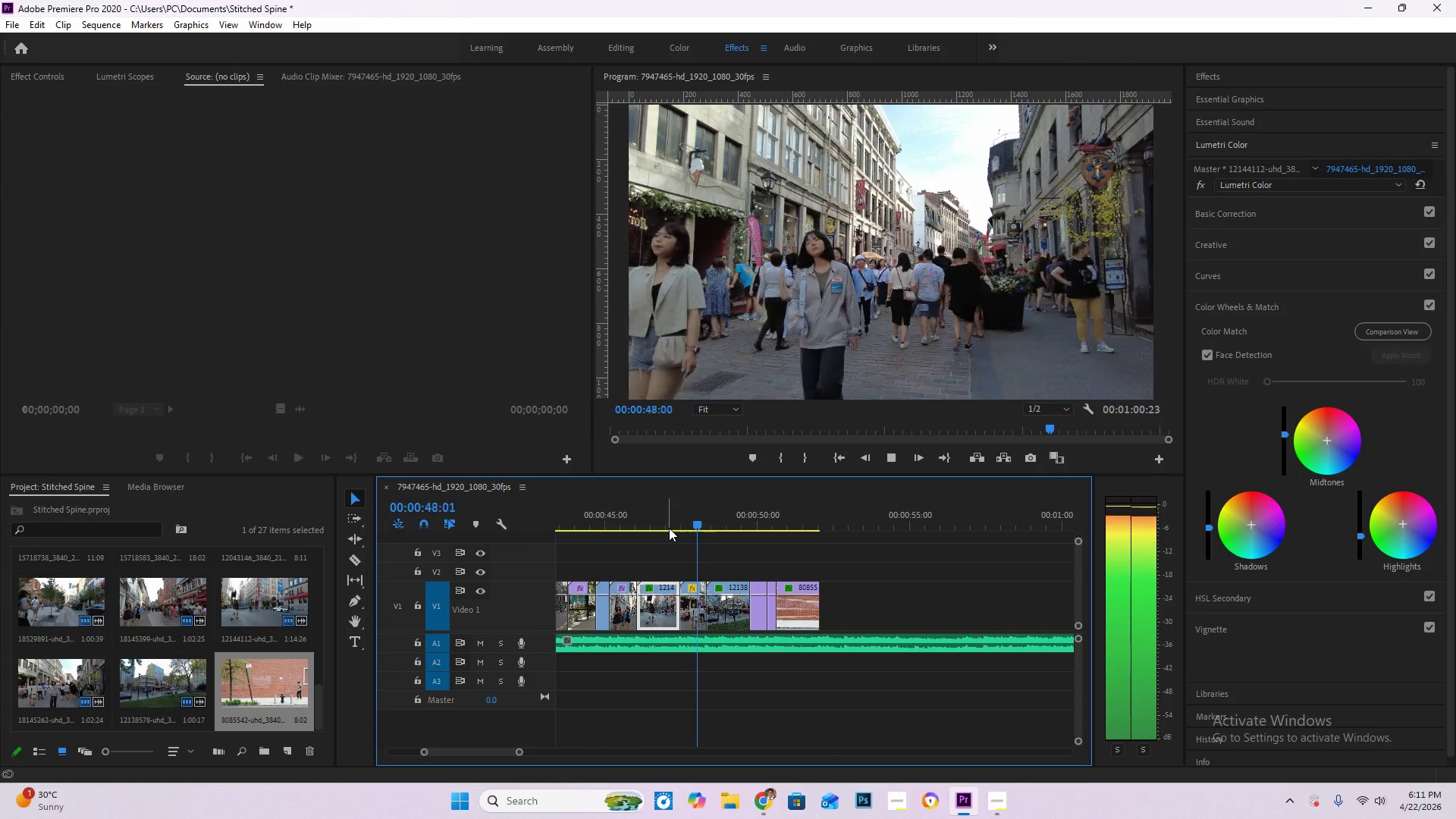 
left_click([749, 524])
 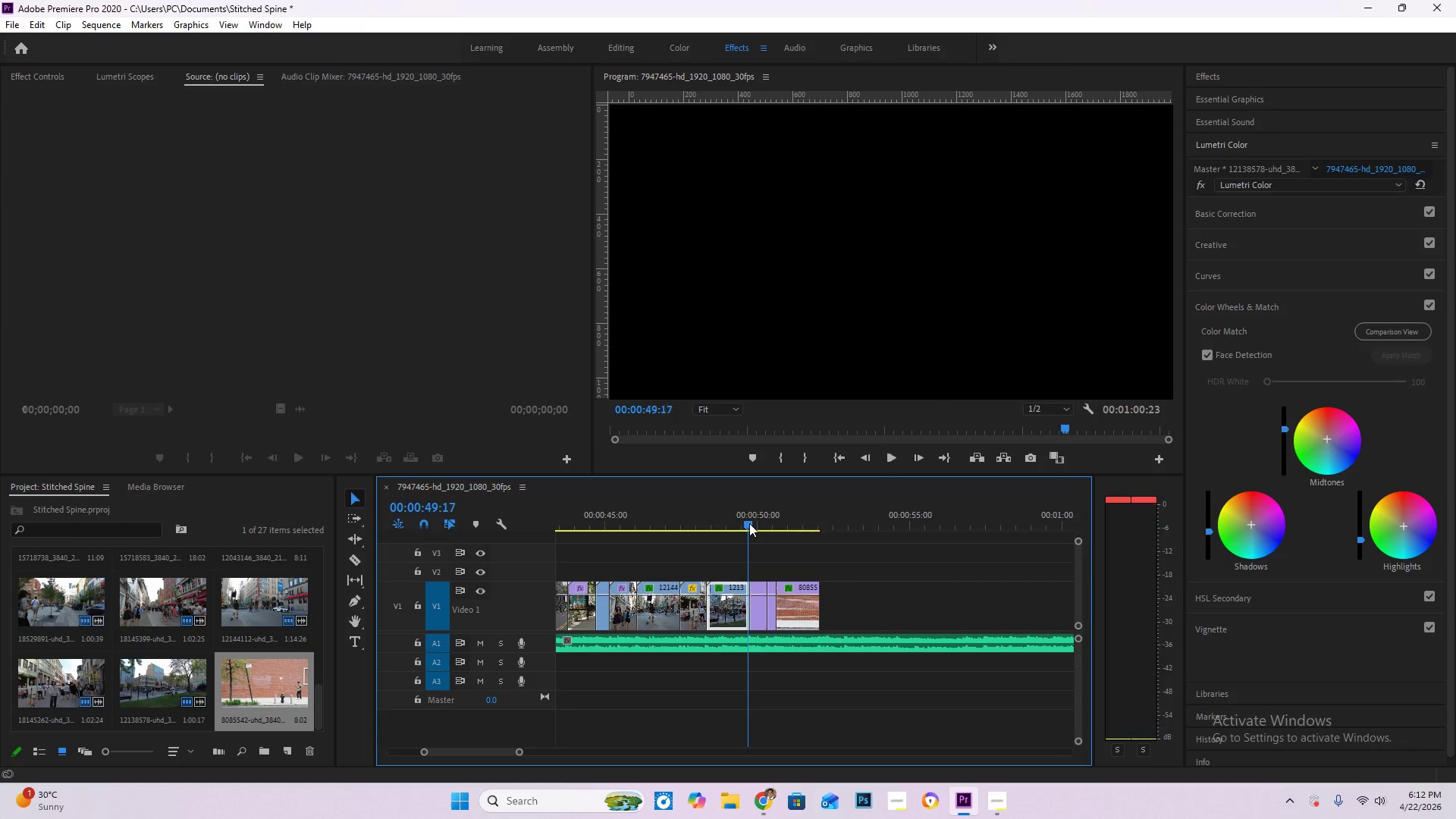 
key(Space)
 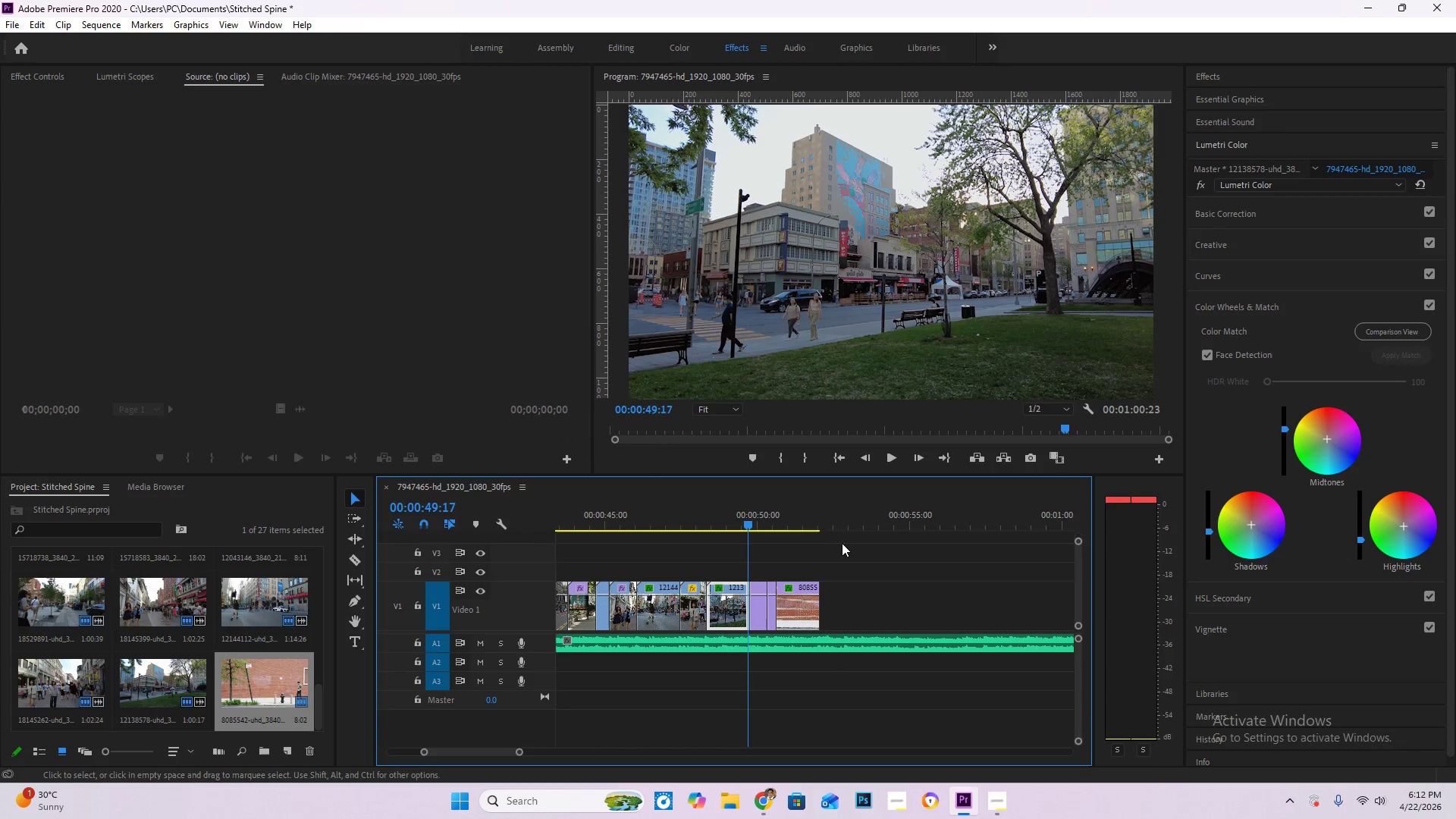 
key(Space)
 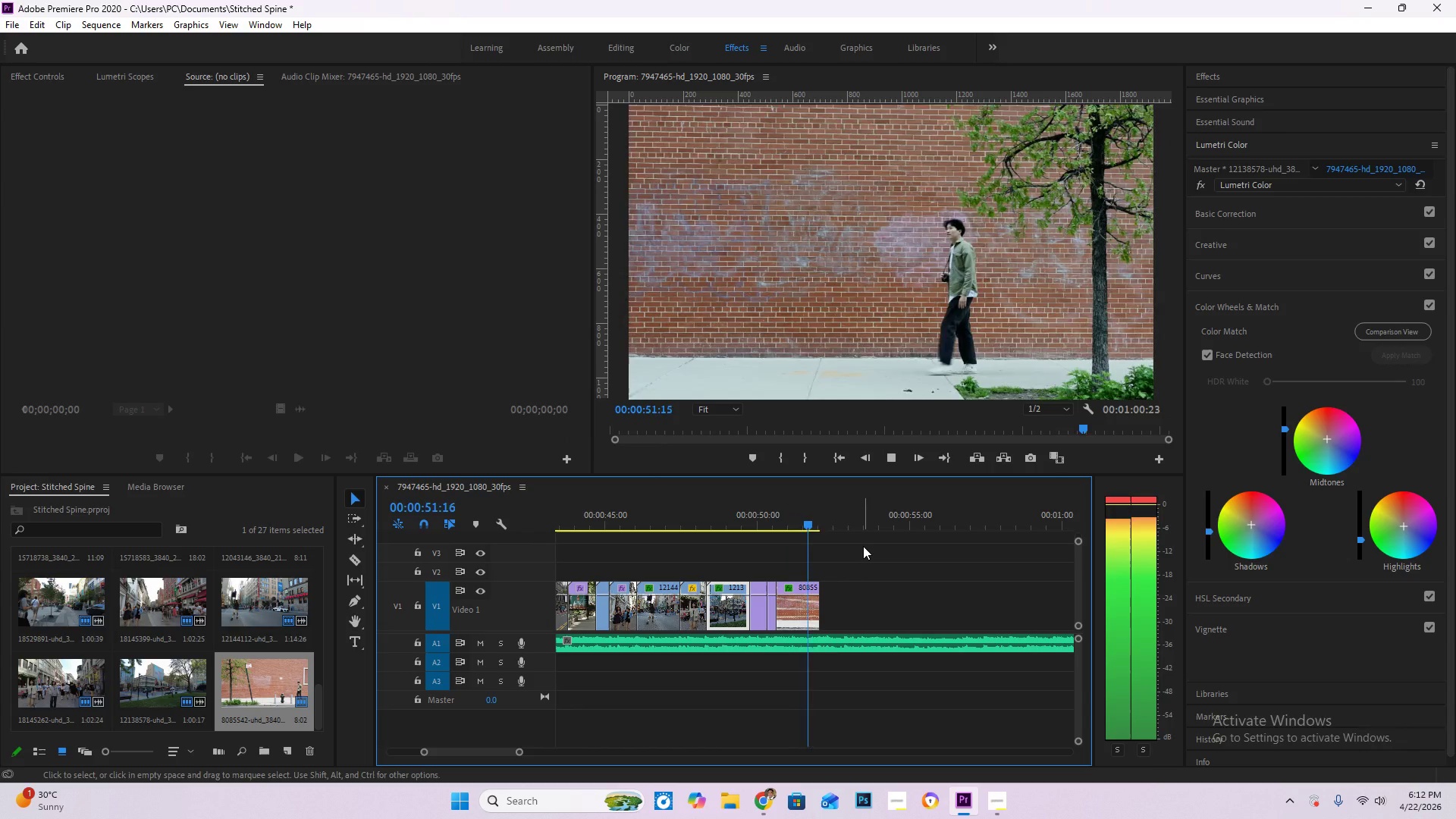 
key(Space)
 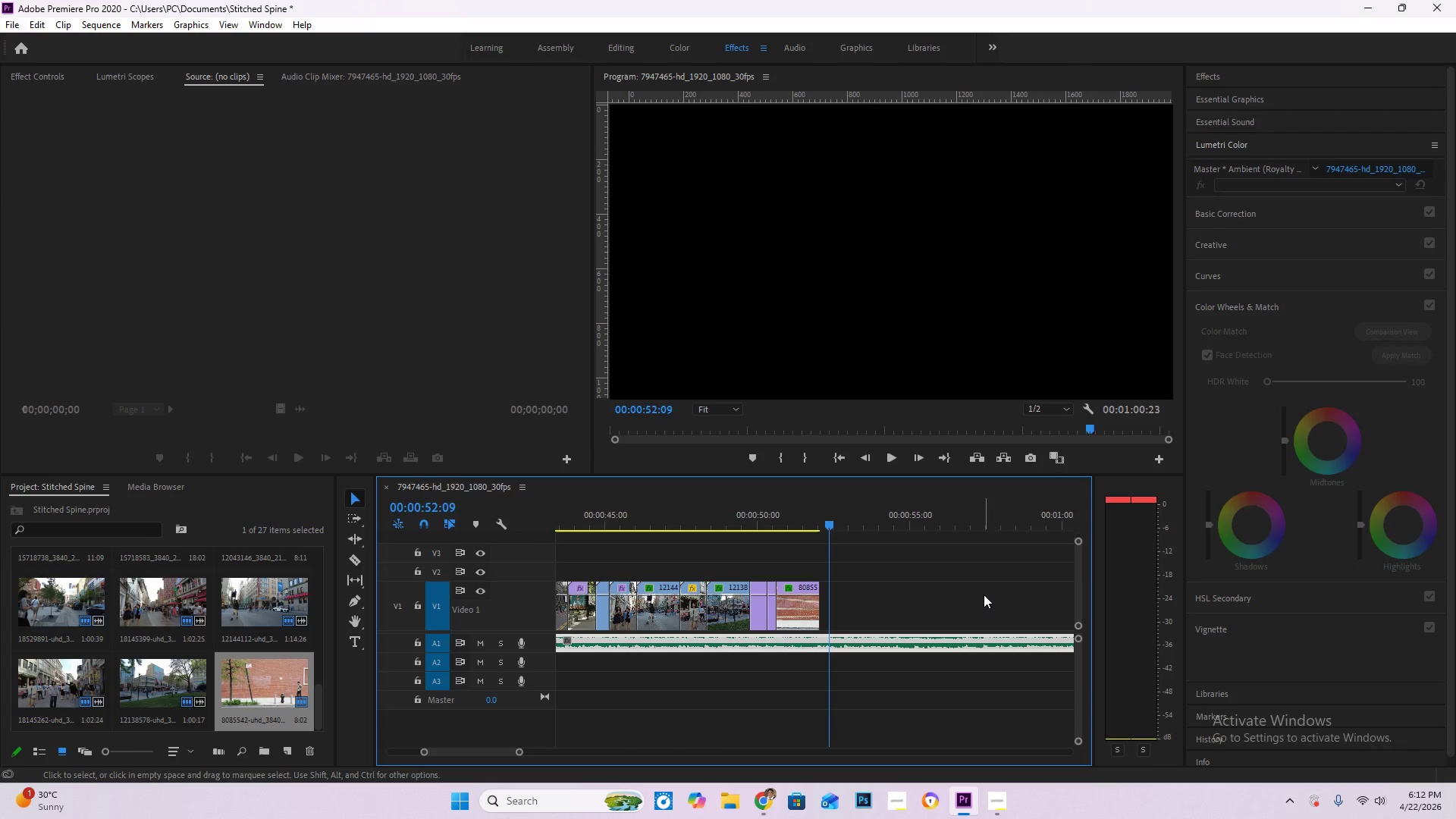 
key(Space)
 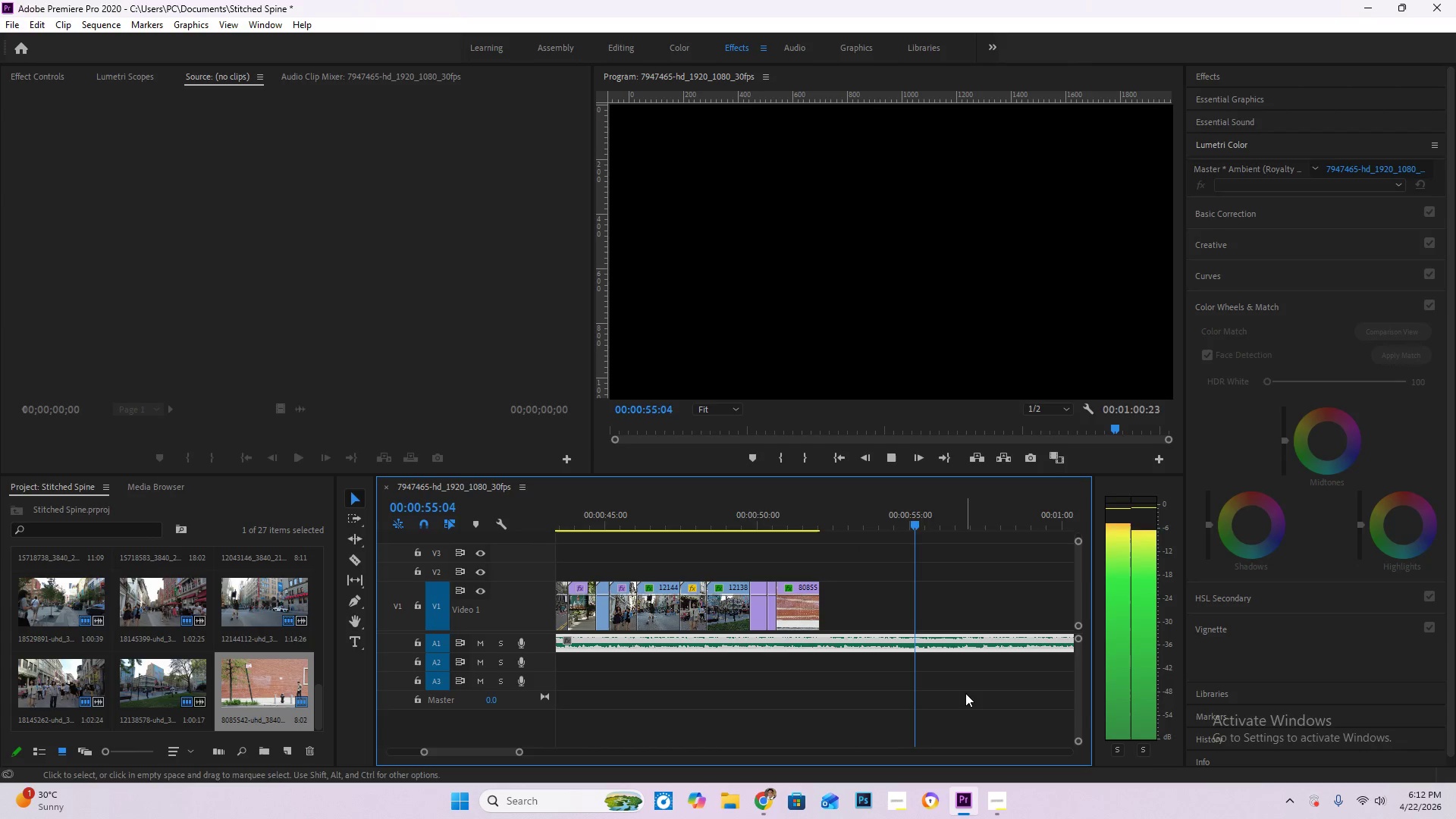 
key(Space)
 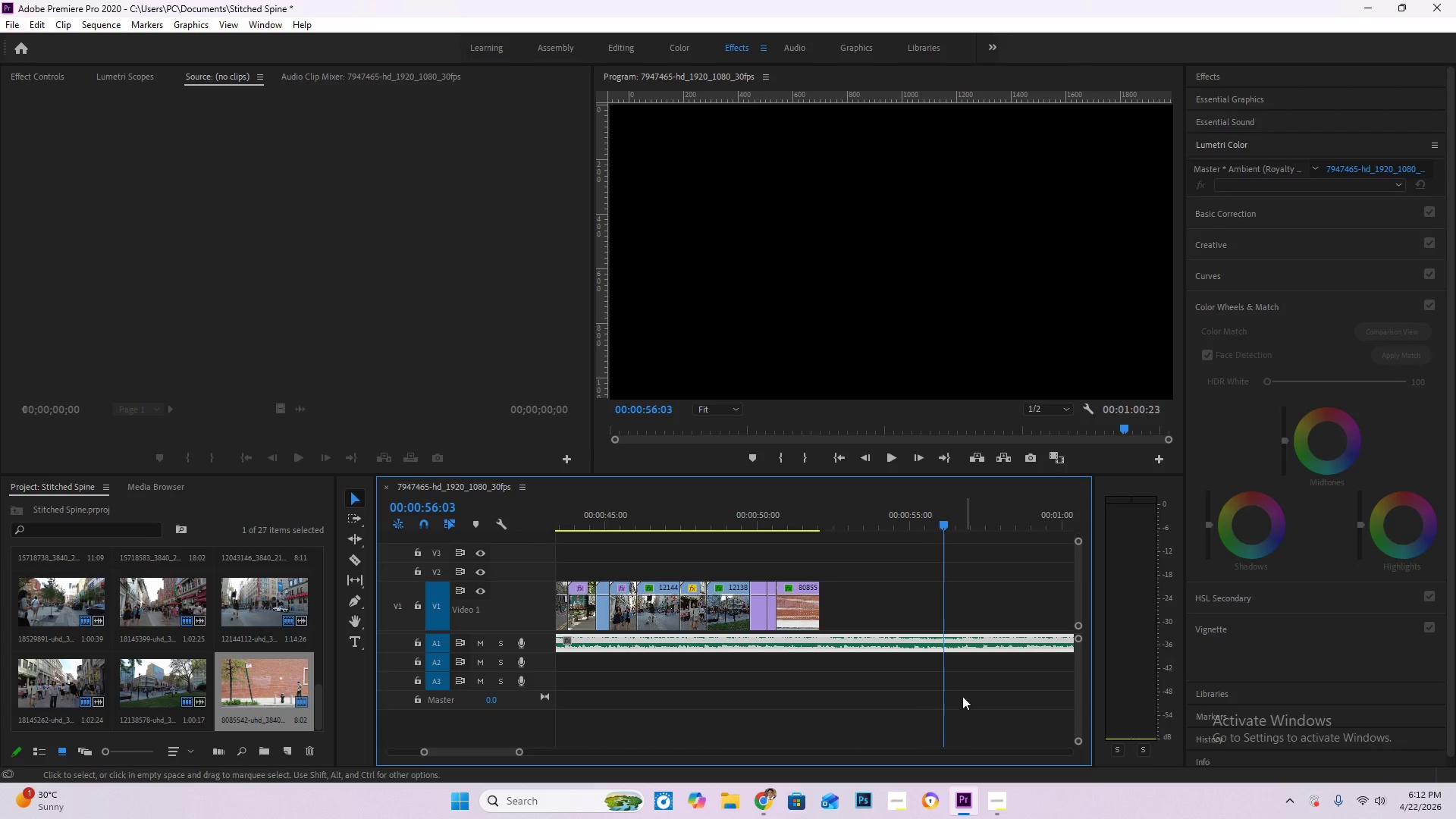 
mouse_move([754, 780])
 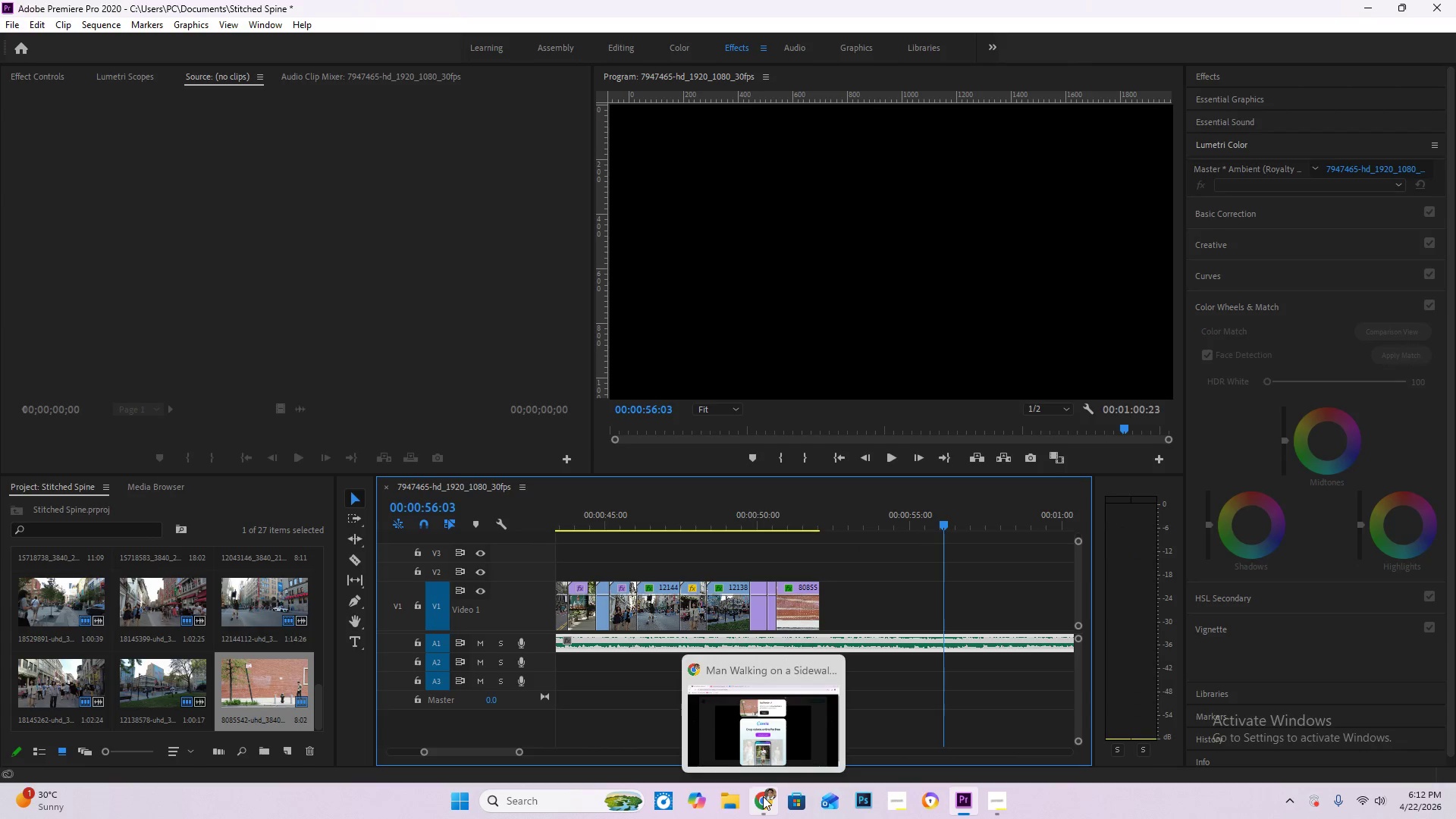 
left_click([763, 796])
 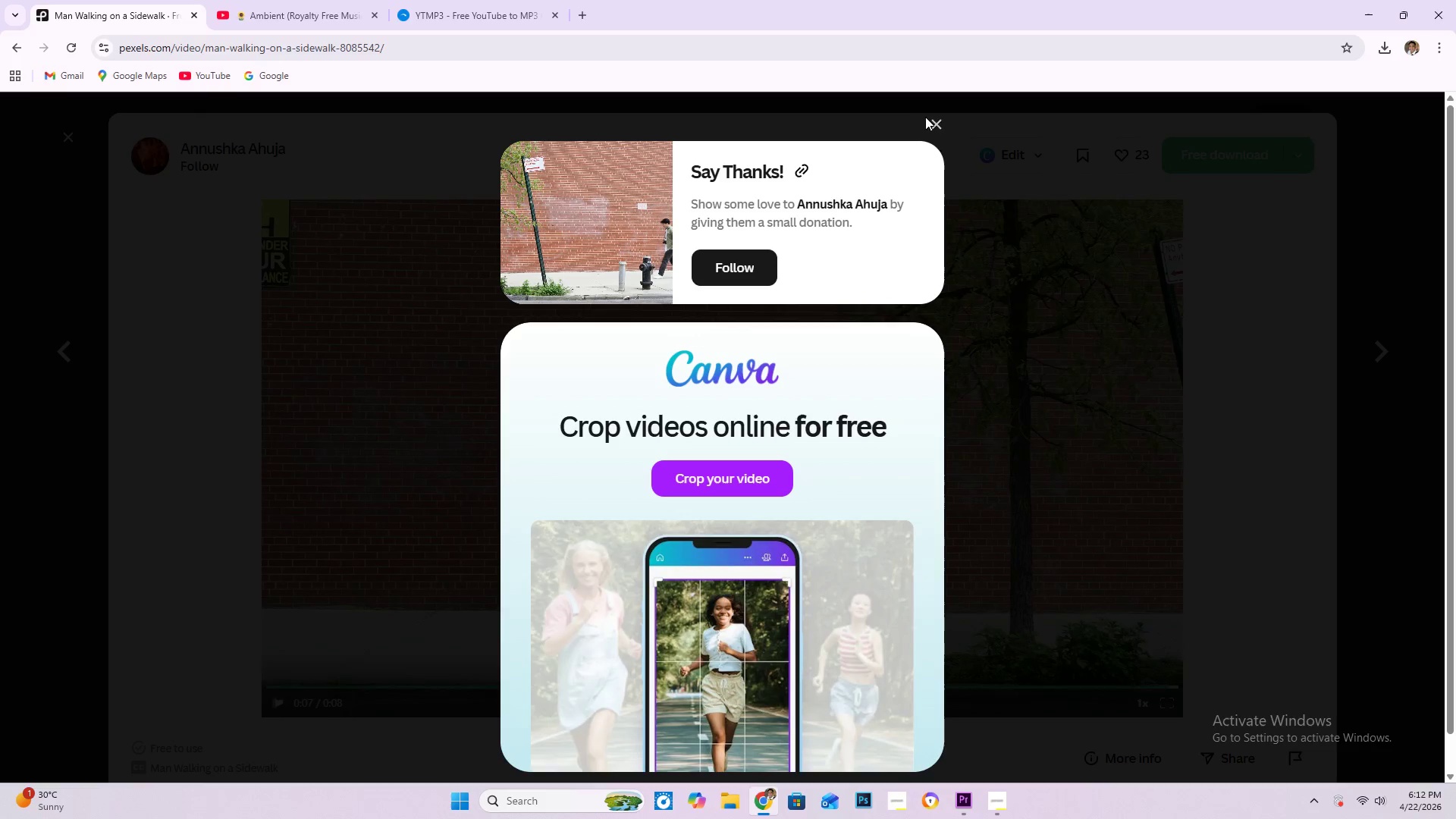 
left_click([934, 124])
 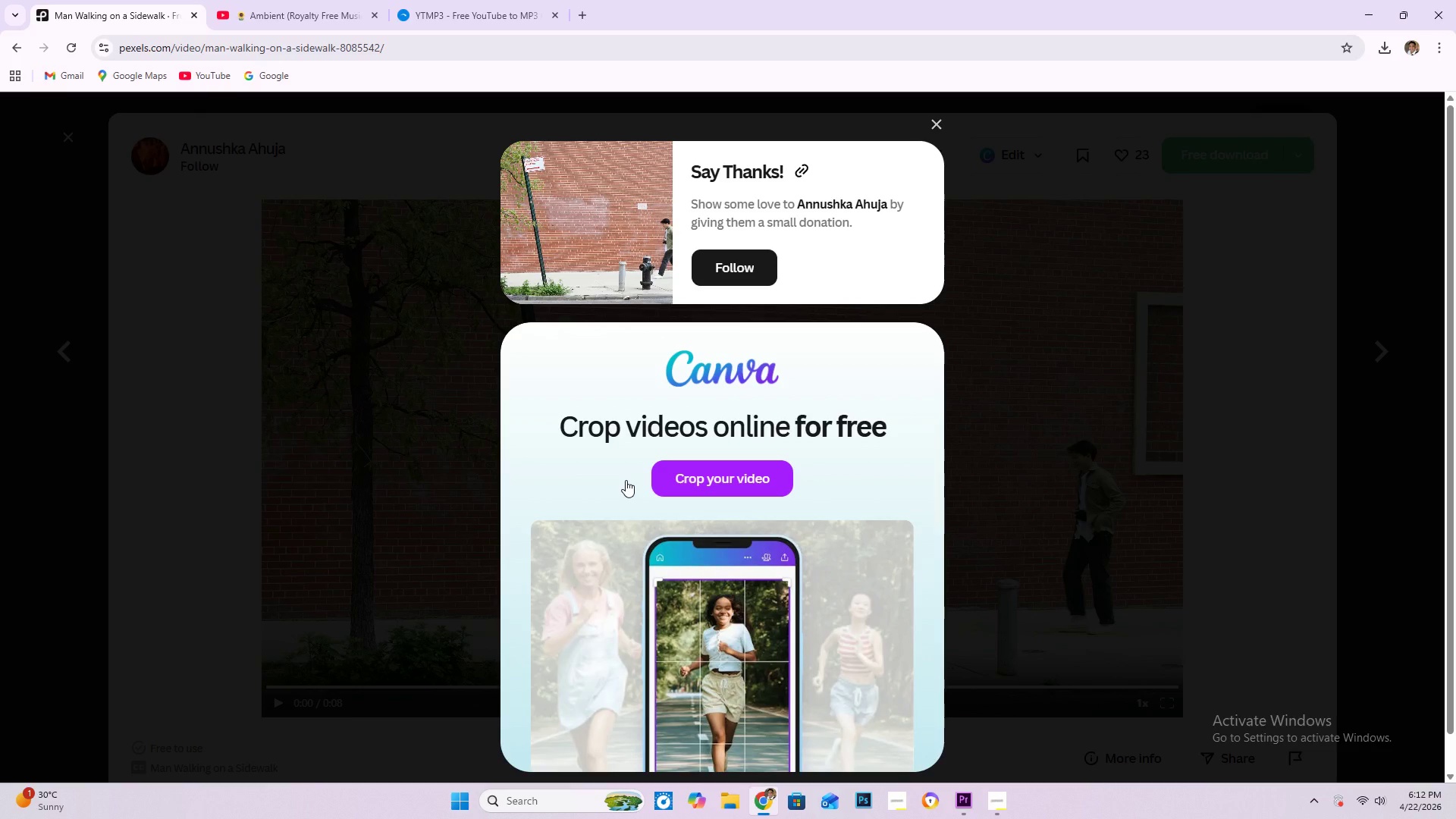 
scroll: coordinate [348, 469], scroll_direction: down, amount: 32.0
 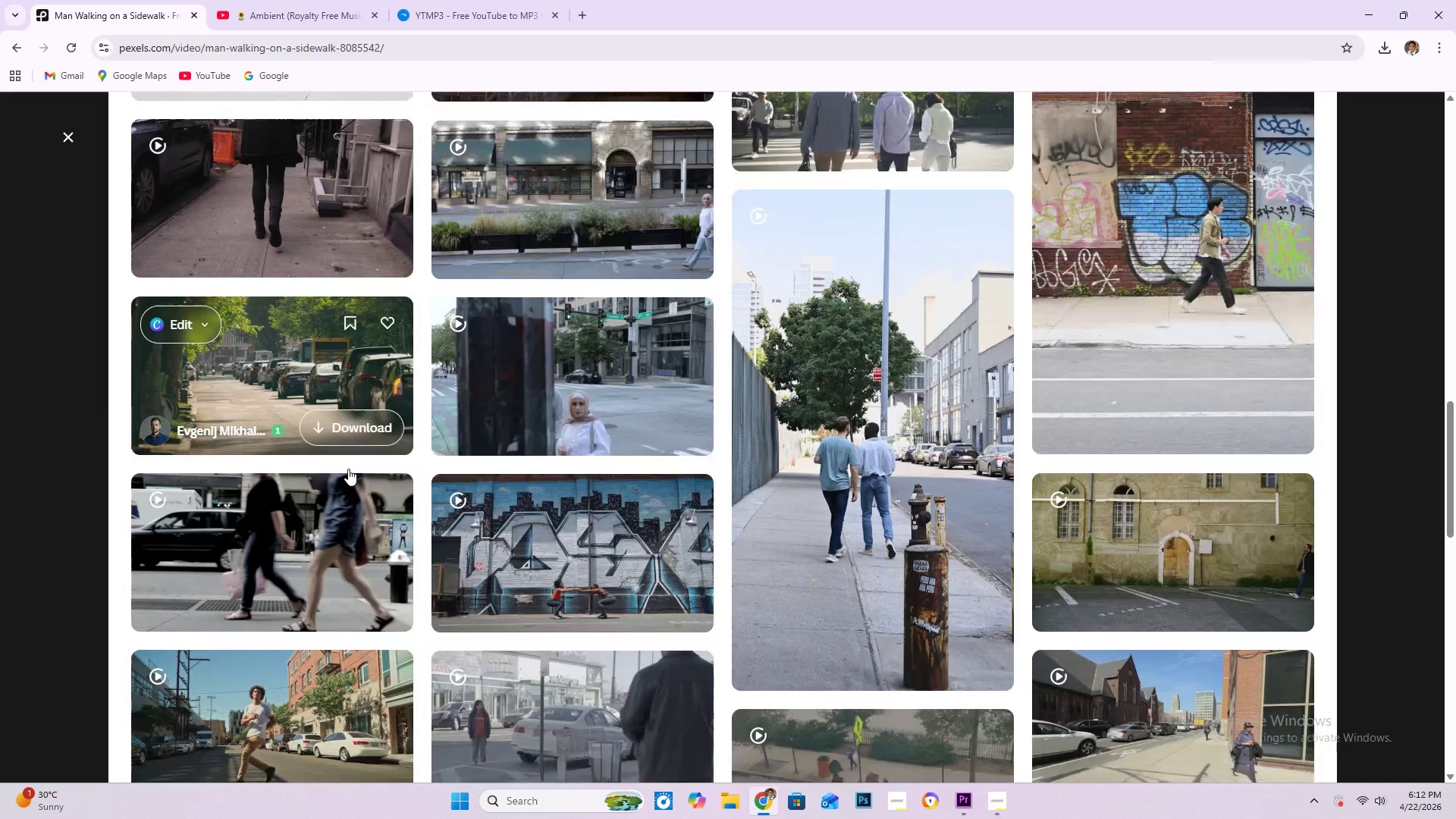 
mouse_move([515, 462])
 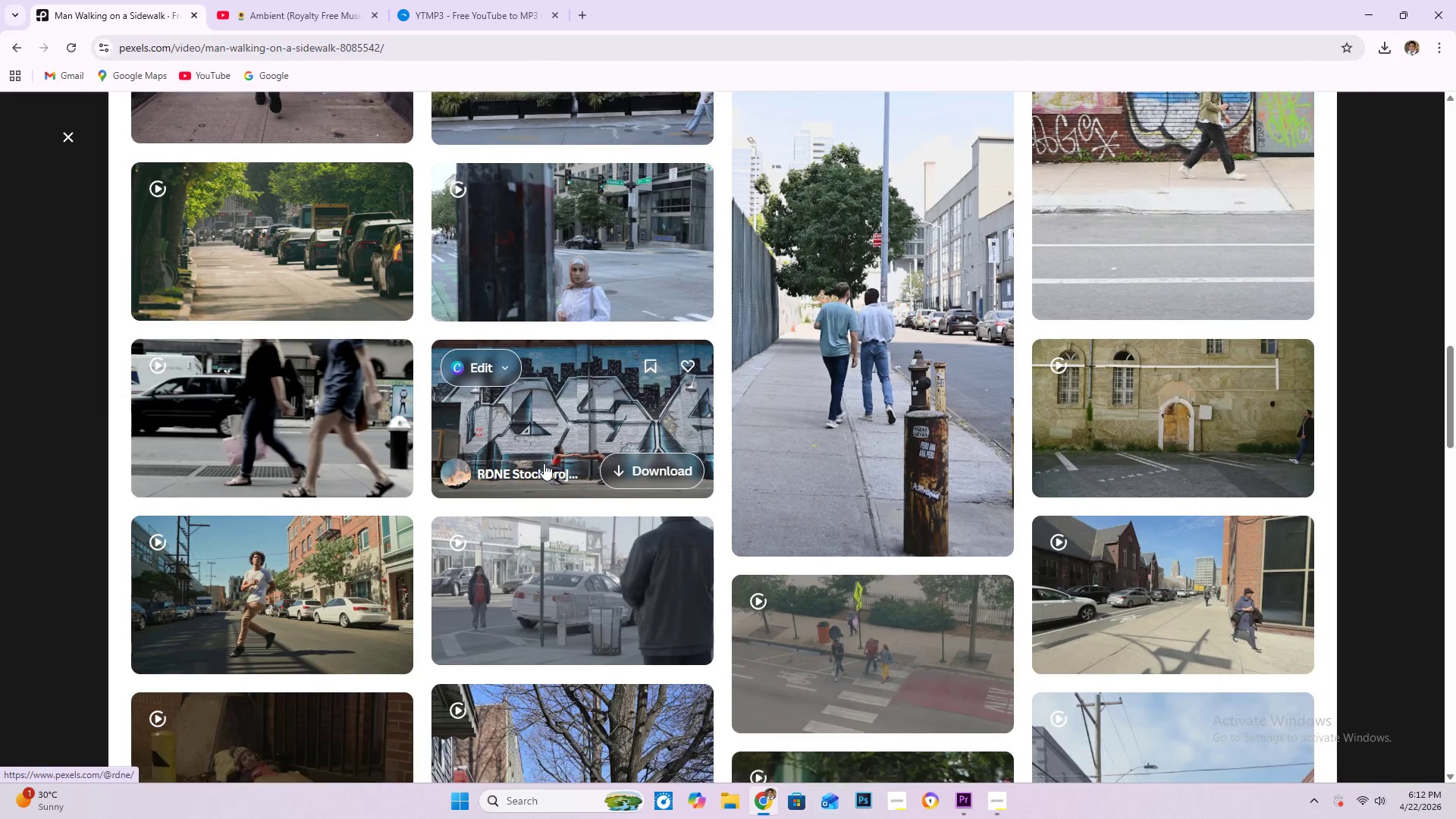 
scroll: coordinate [394, 462], scroll_direction: down, amount: 8.0
 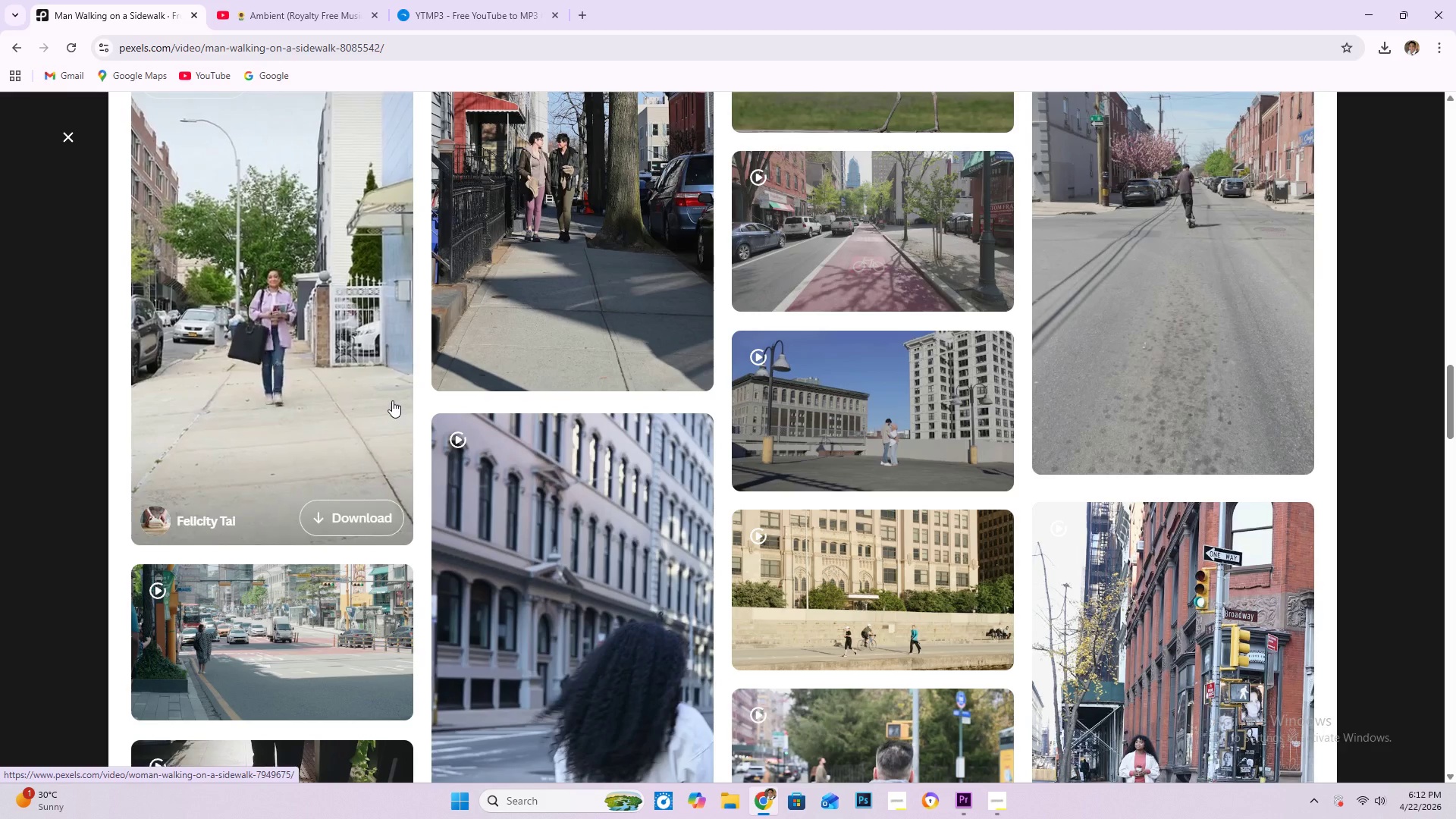 
mouse_move([895, 234])
 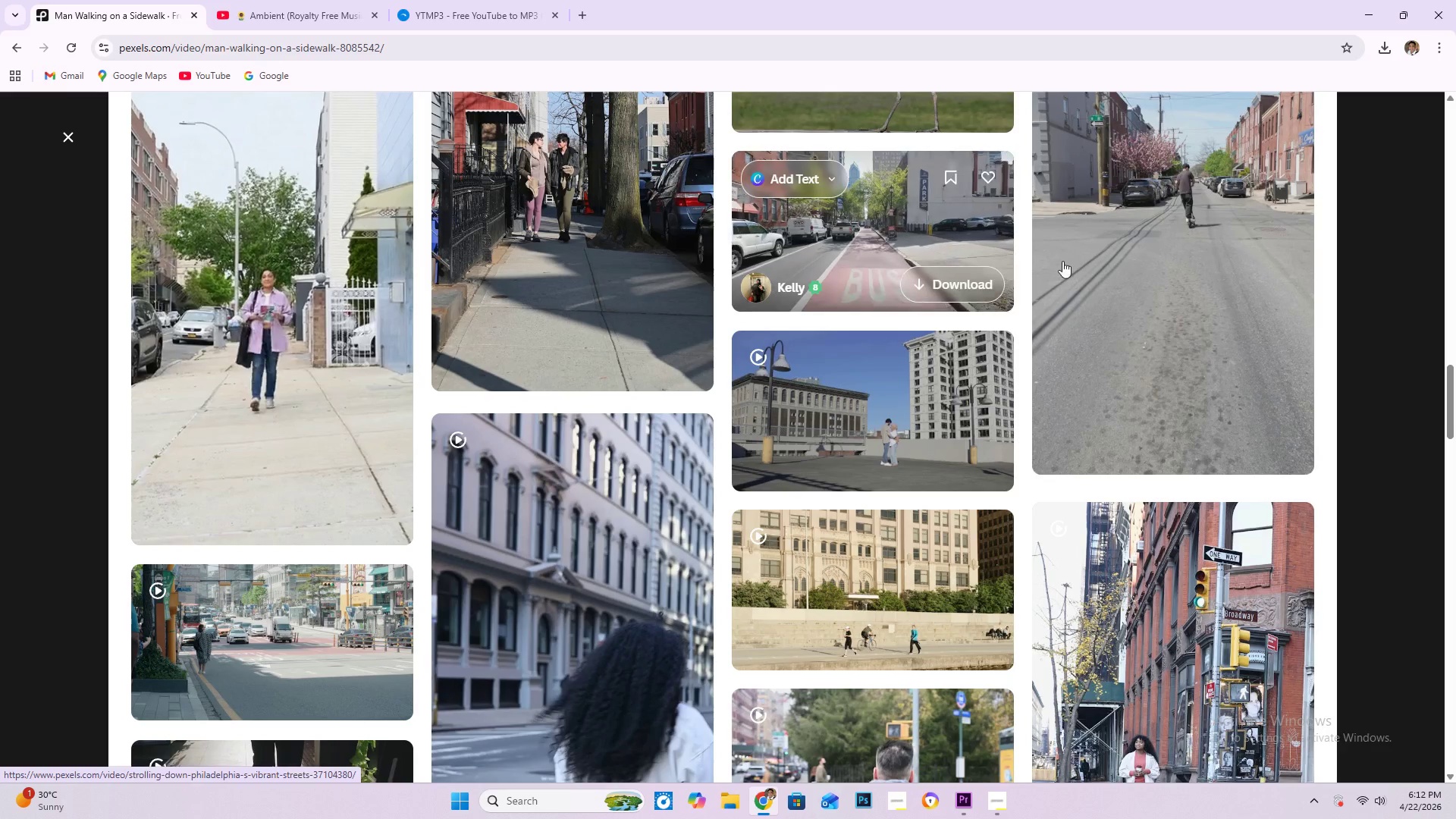 
scroll: coordinate [970, 576], scroll_direction: down, amount: 33.0
 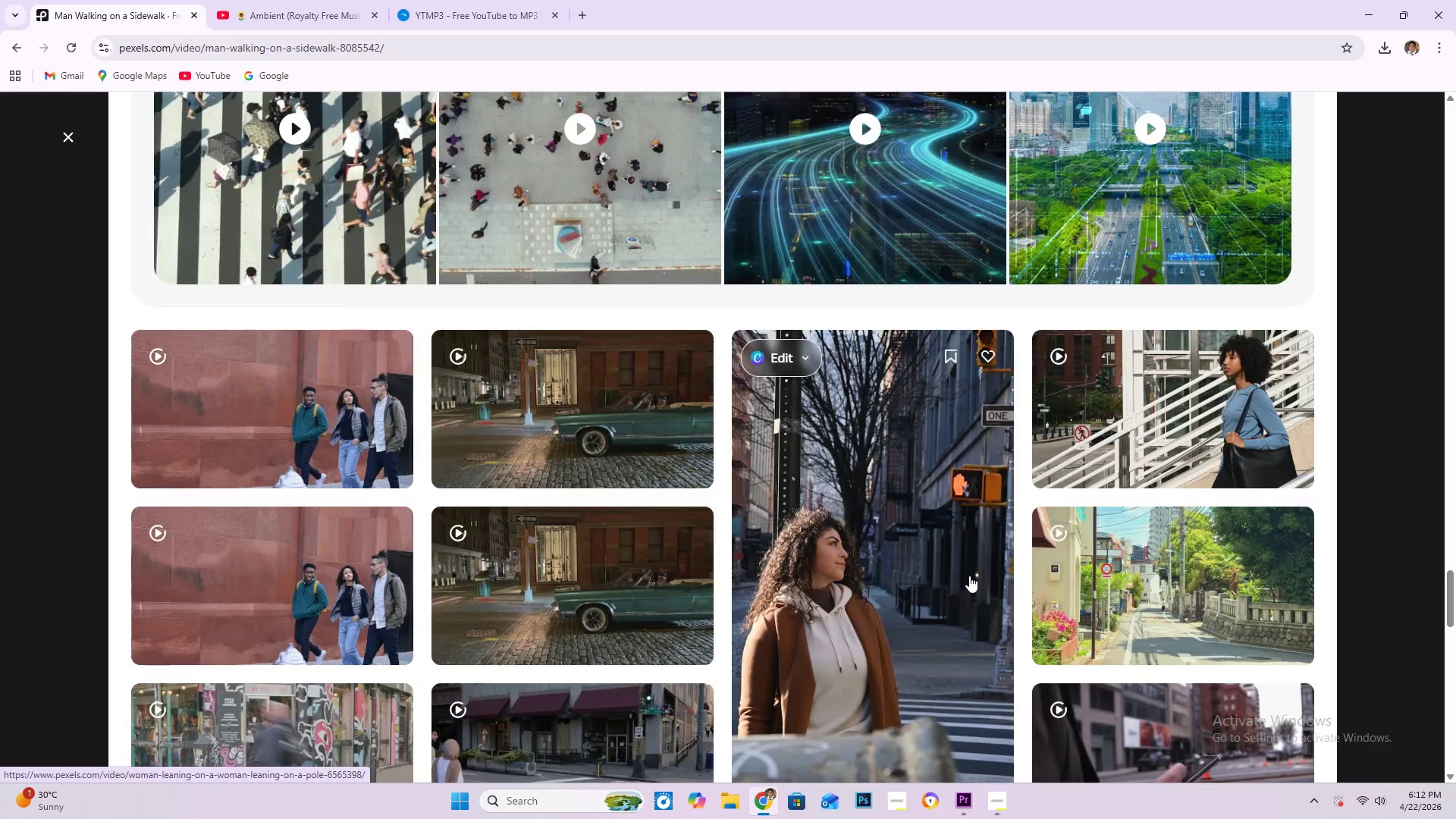 
mouse_move([337, 551])
 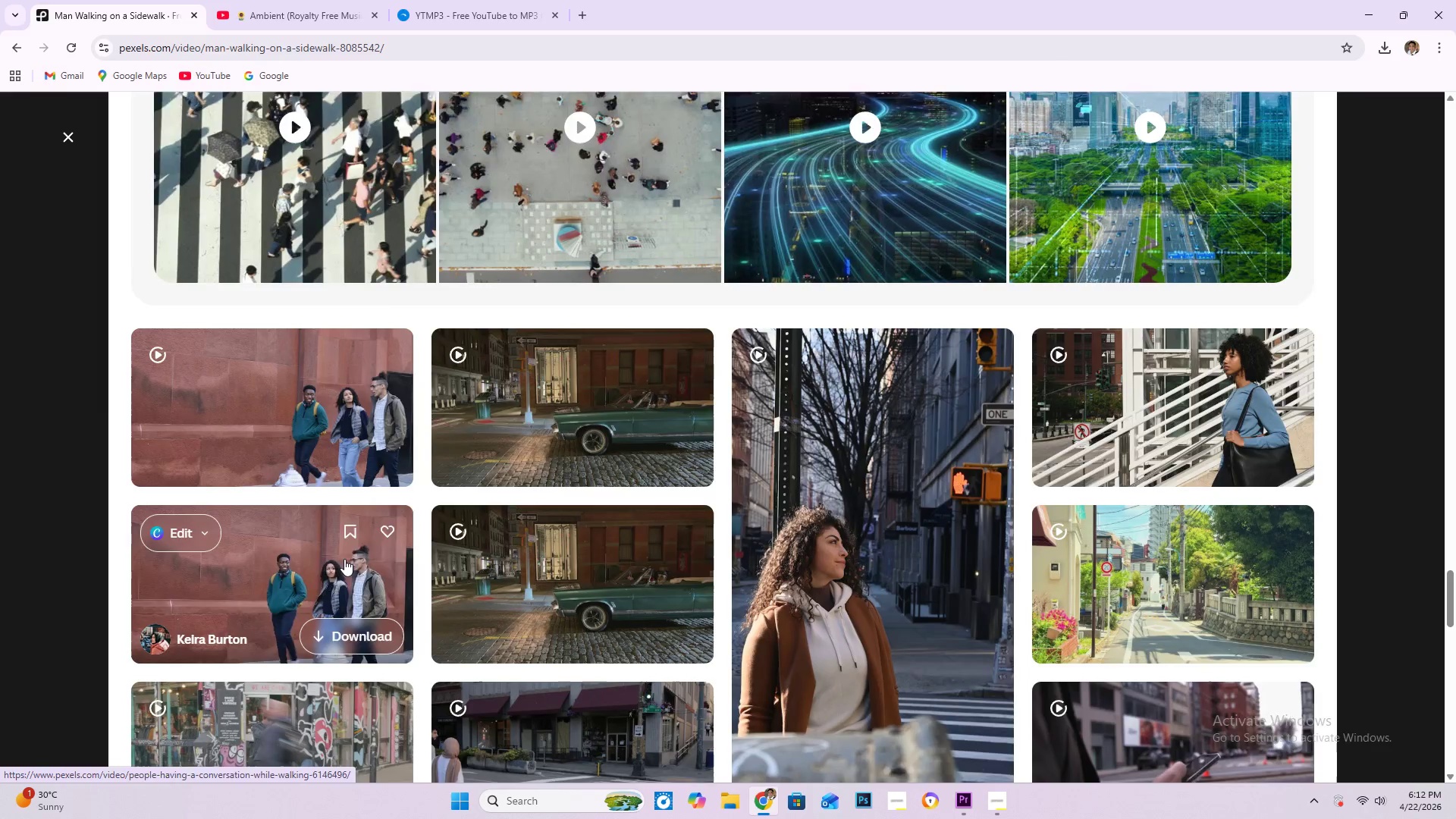 
scroll: coordinate [344, 559], scroll_direction: down, amount: 3.0
 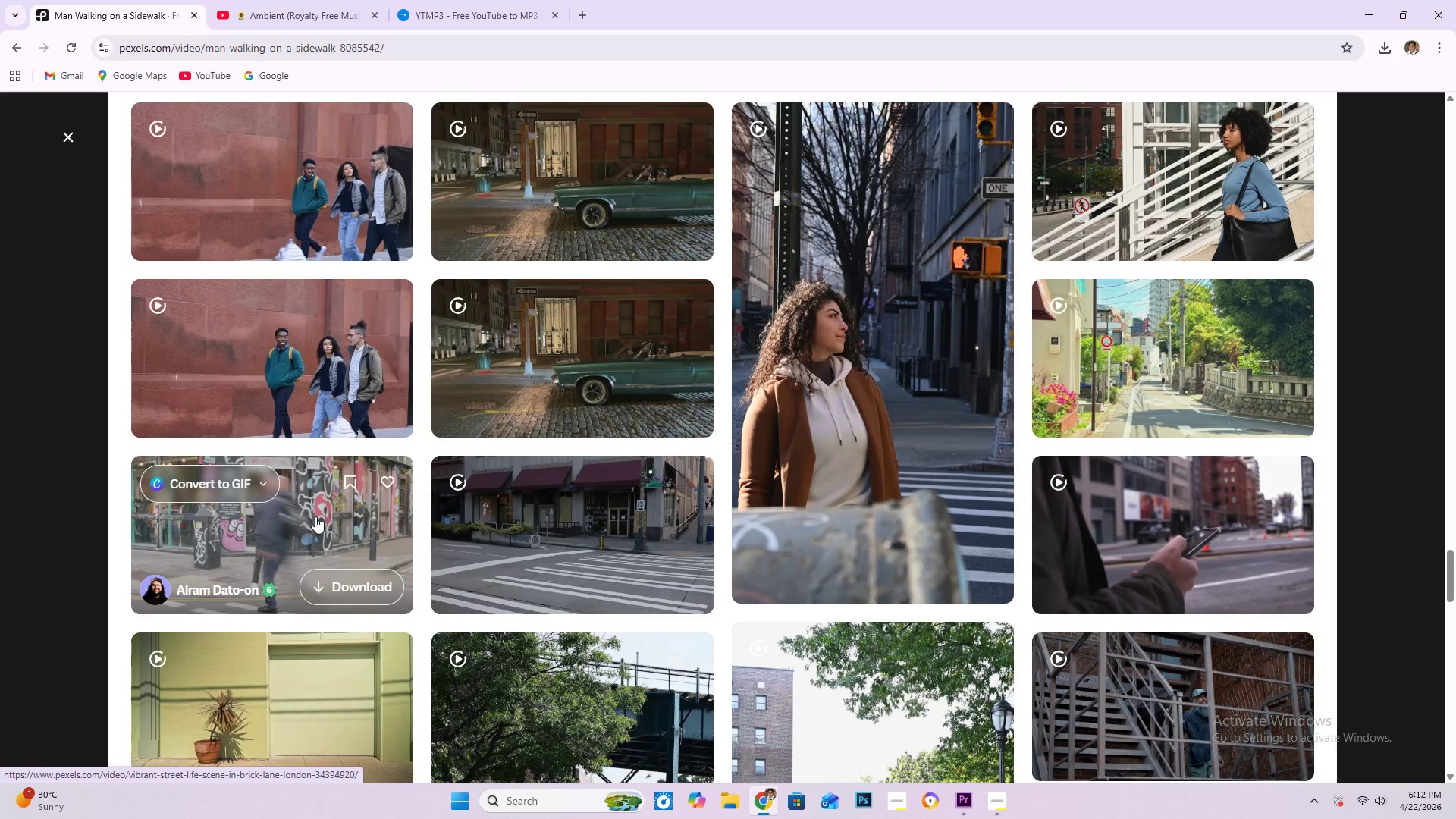 
wait(5.02)
 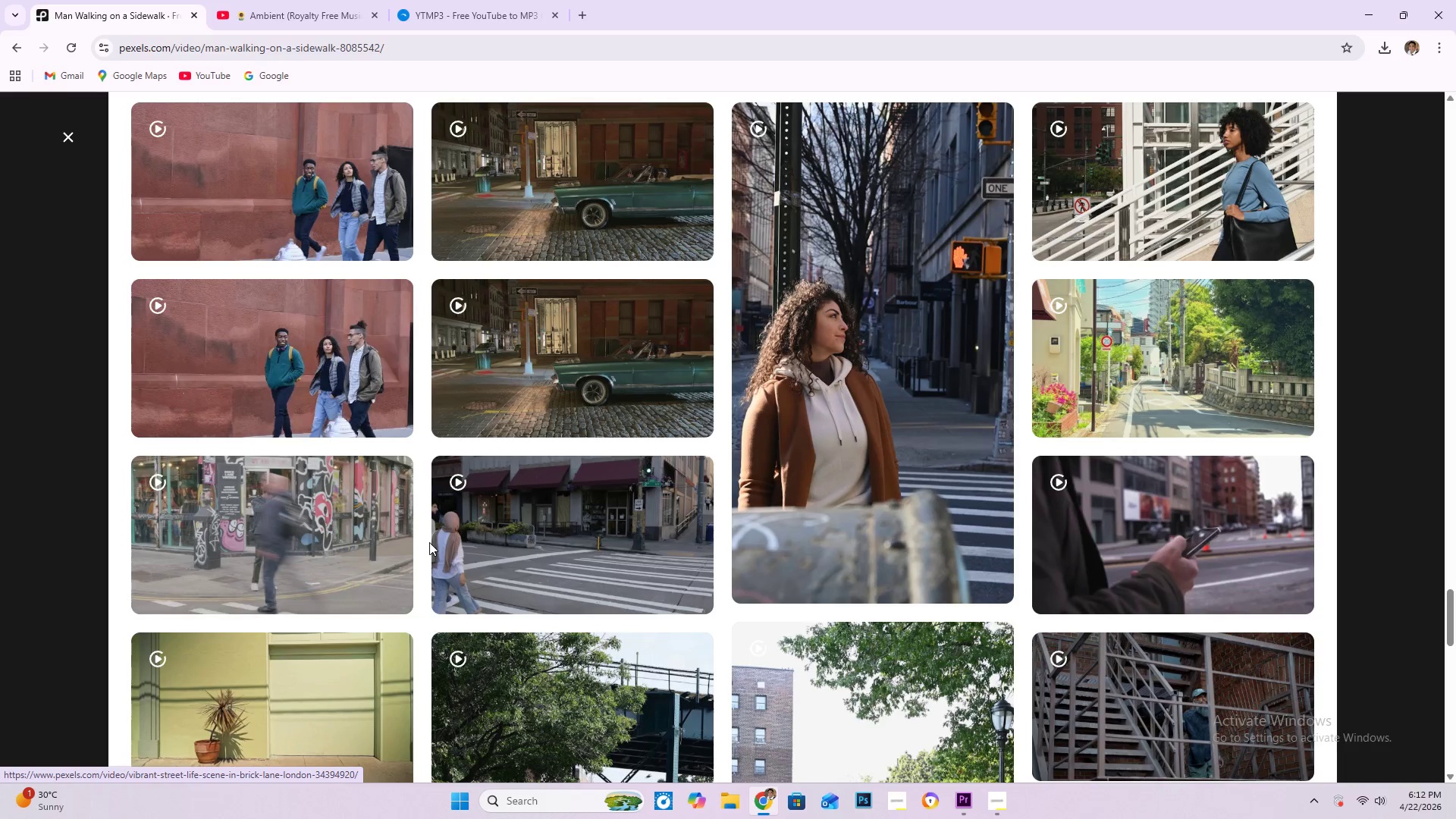 
scroll: coordinate [352, 501], scroll_direction: down, amount: 12.0
 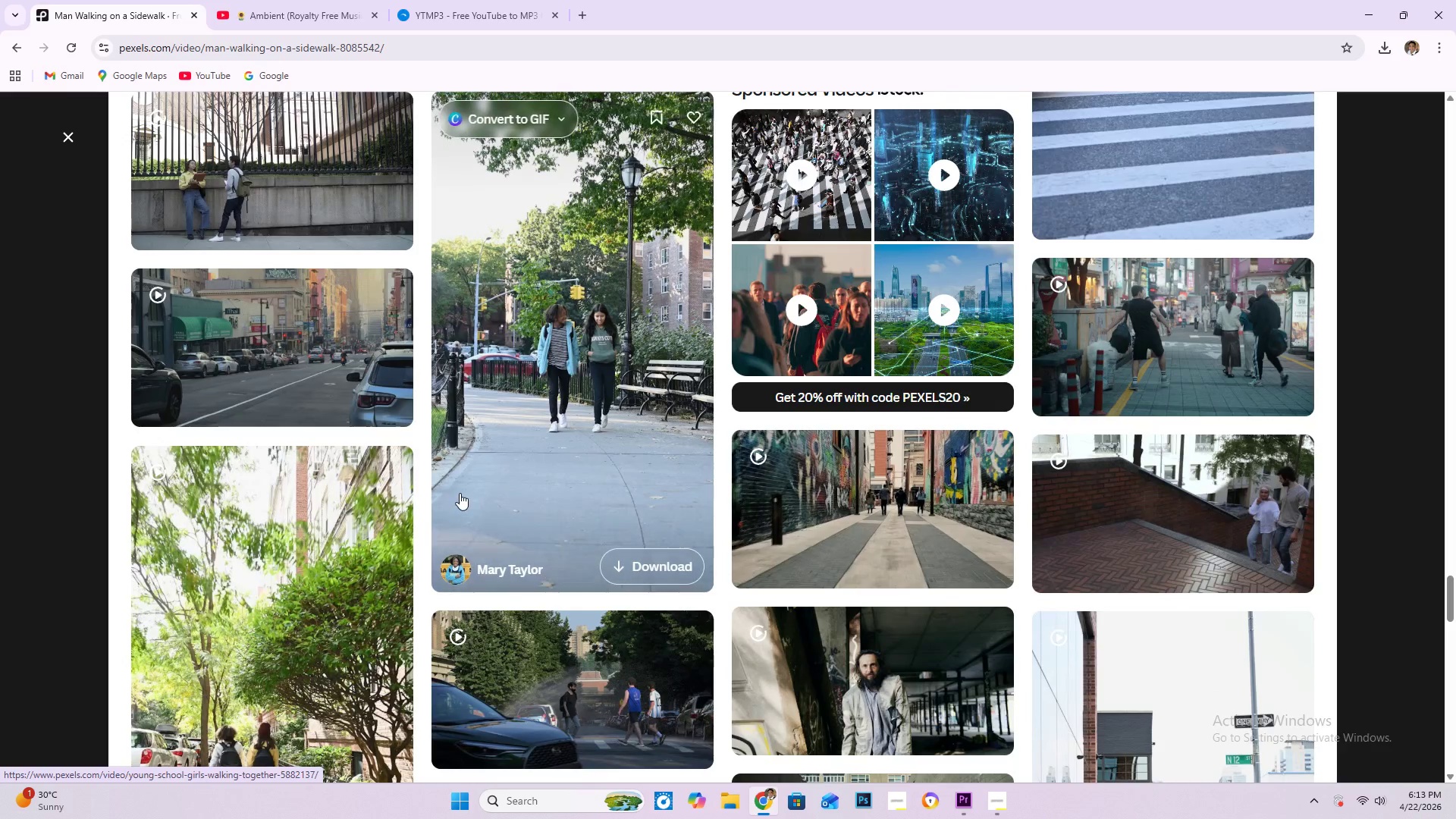 
mouse_move([846, 511])
 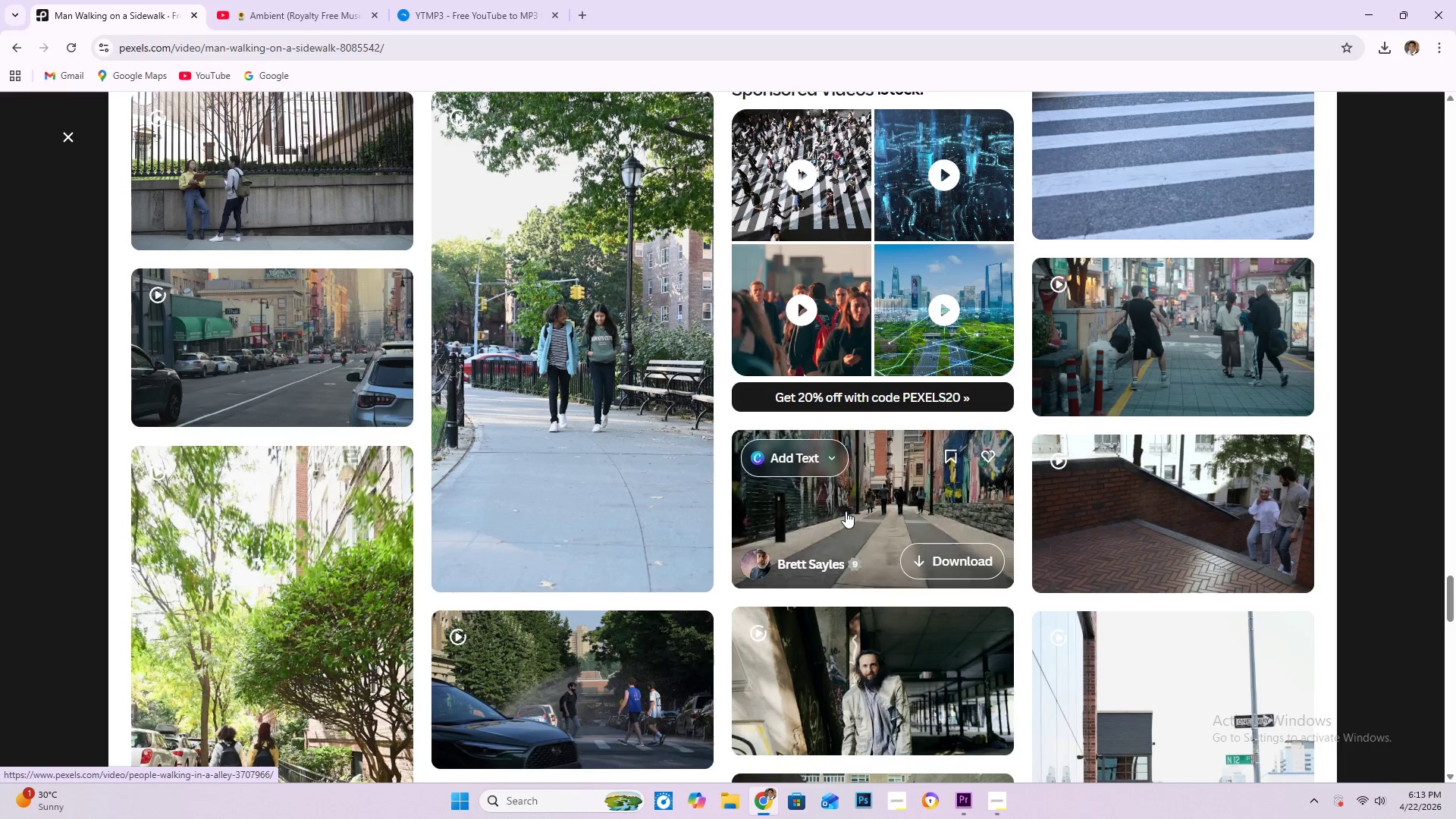 
mouse_move([863, 515])
 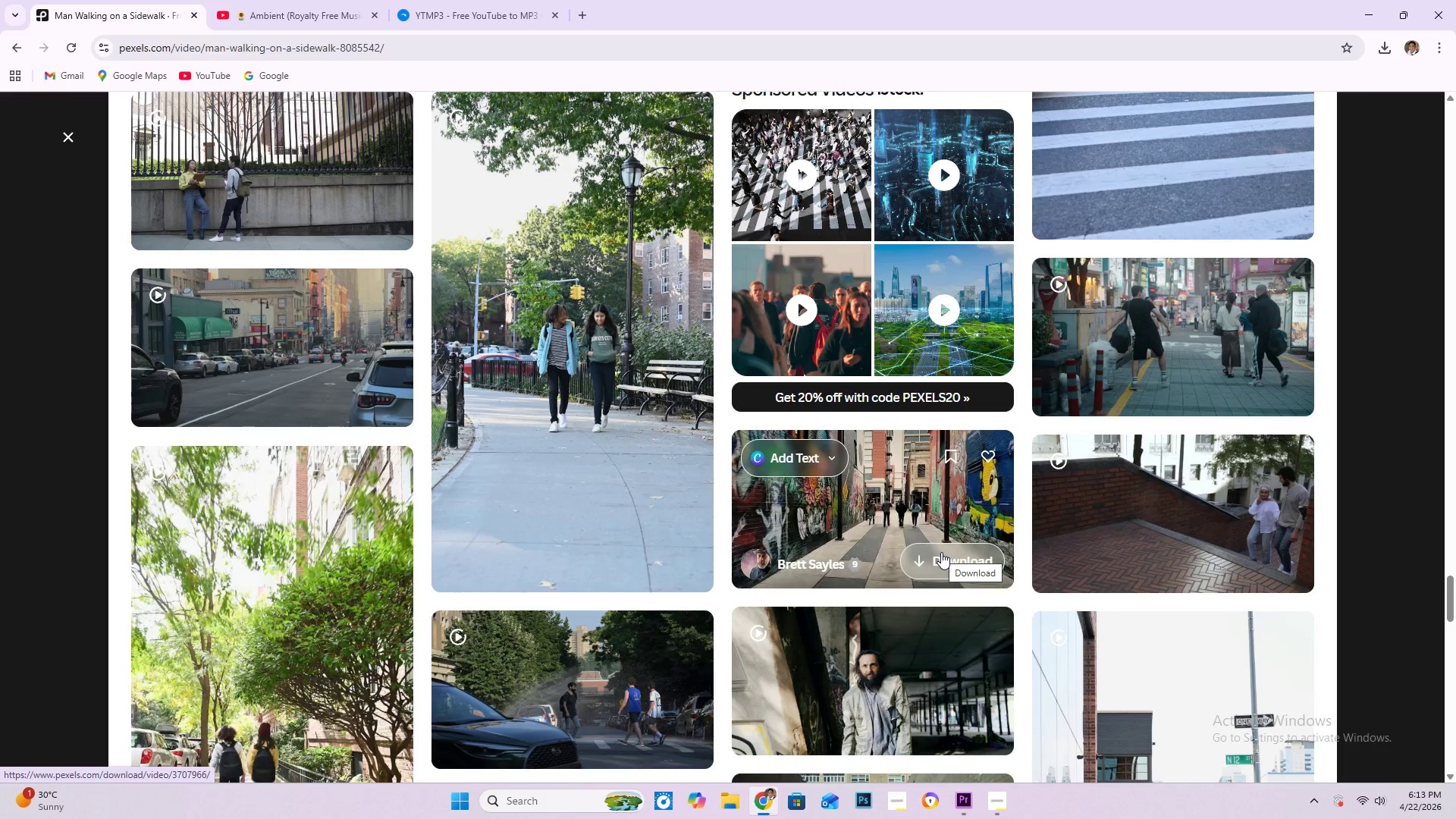 
left_click([941, 552])
 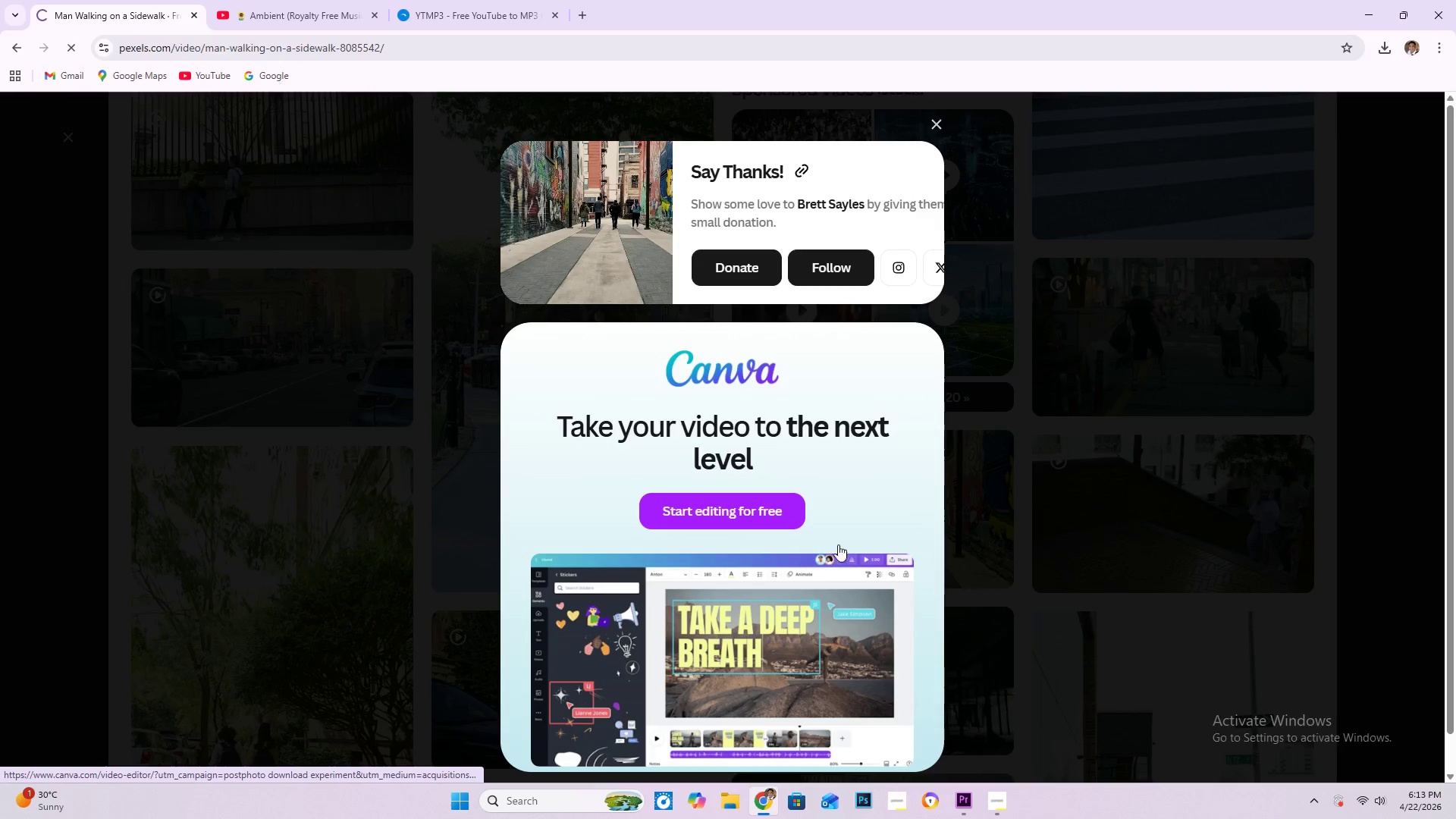 
left_click([1007, 803])